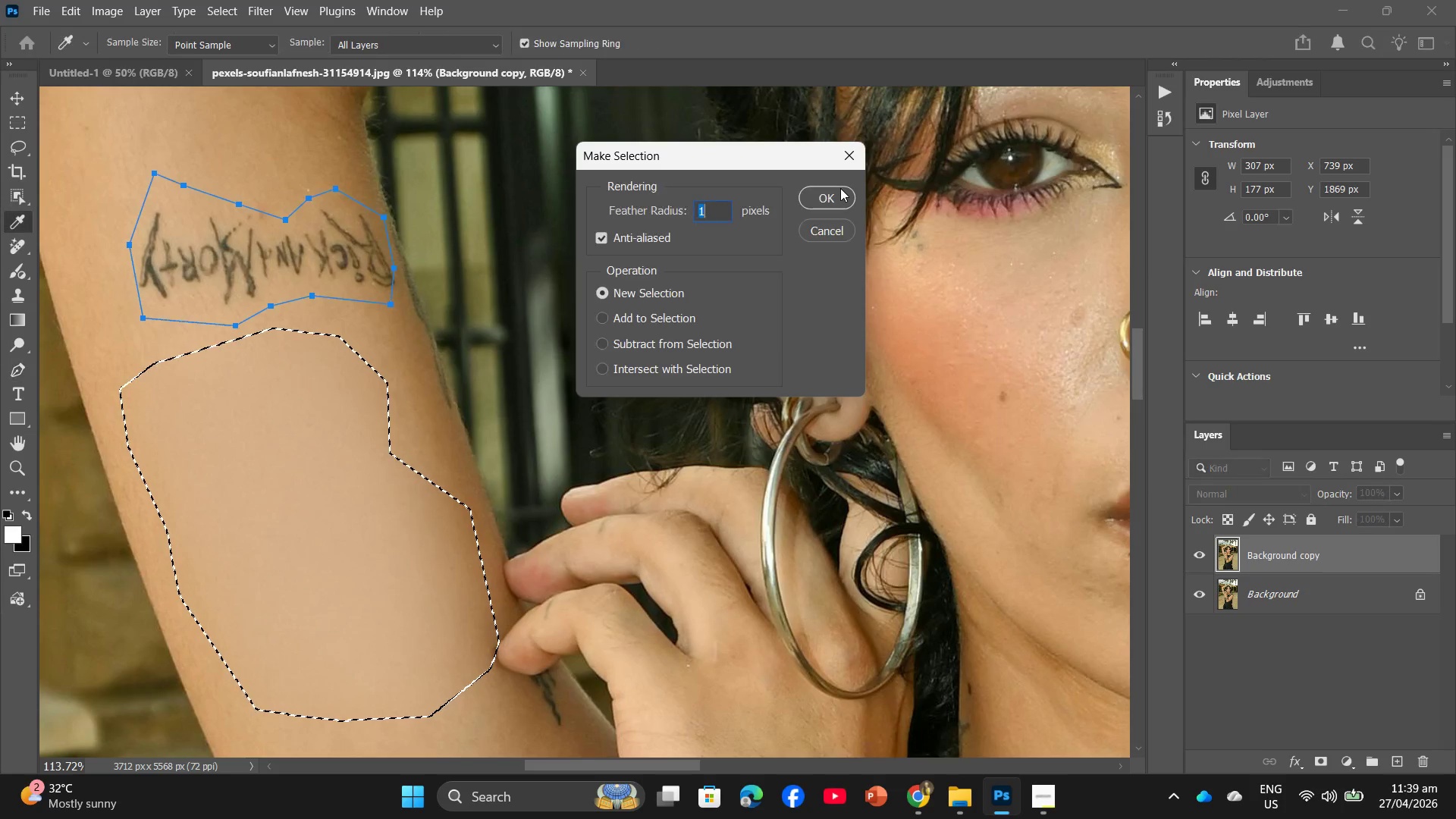 
left_click([836, 194])
 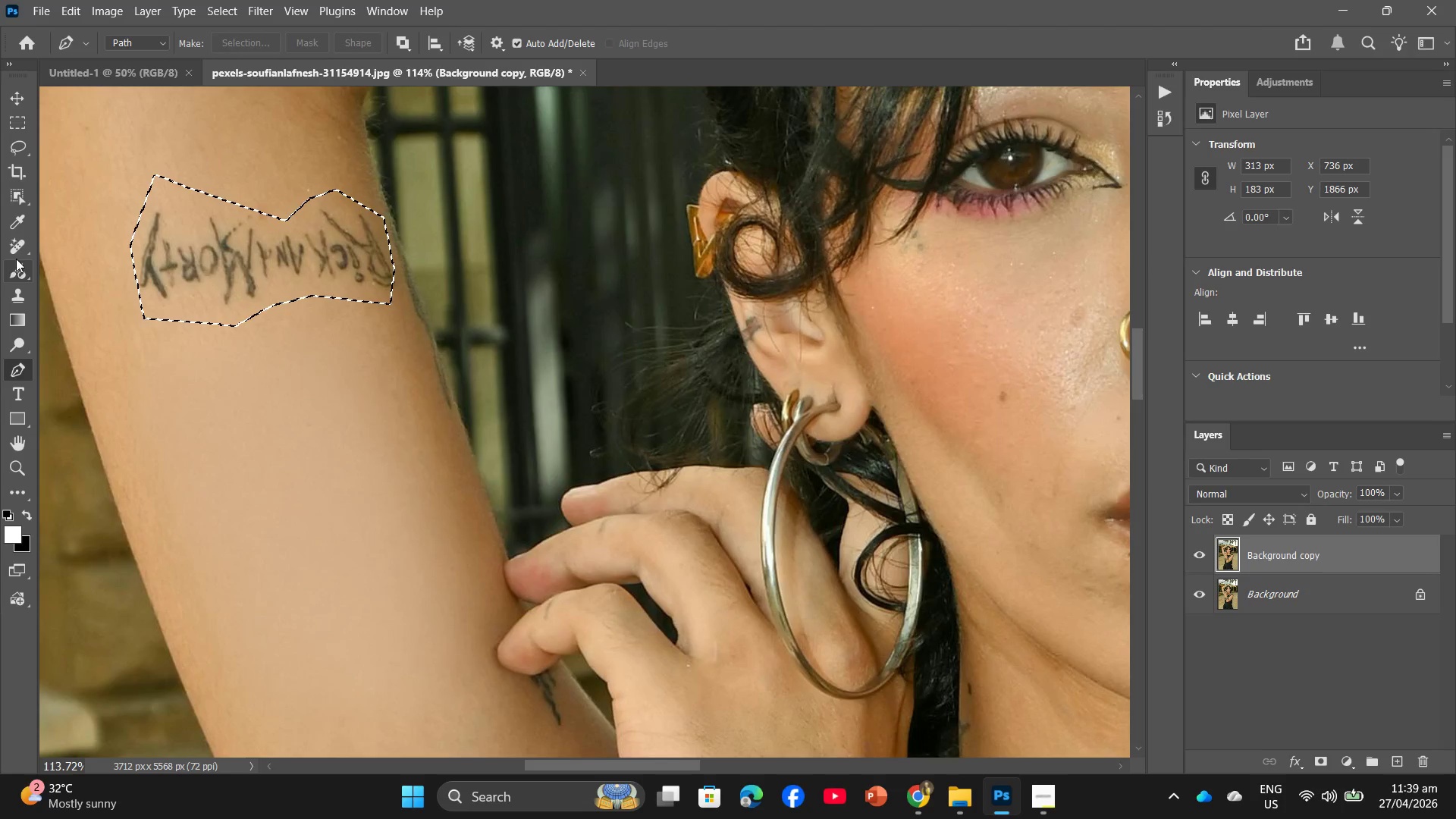 
left_click([16, 256])
 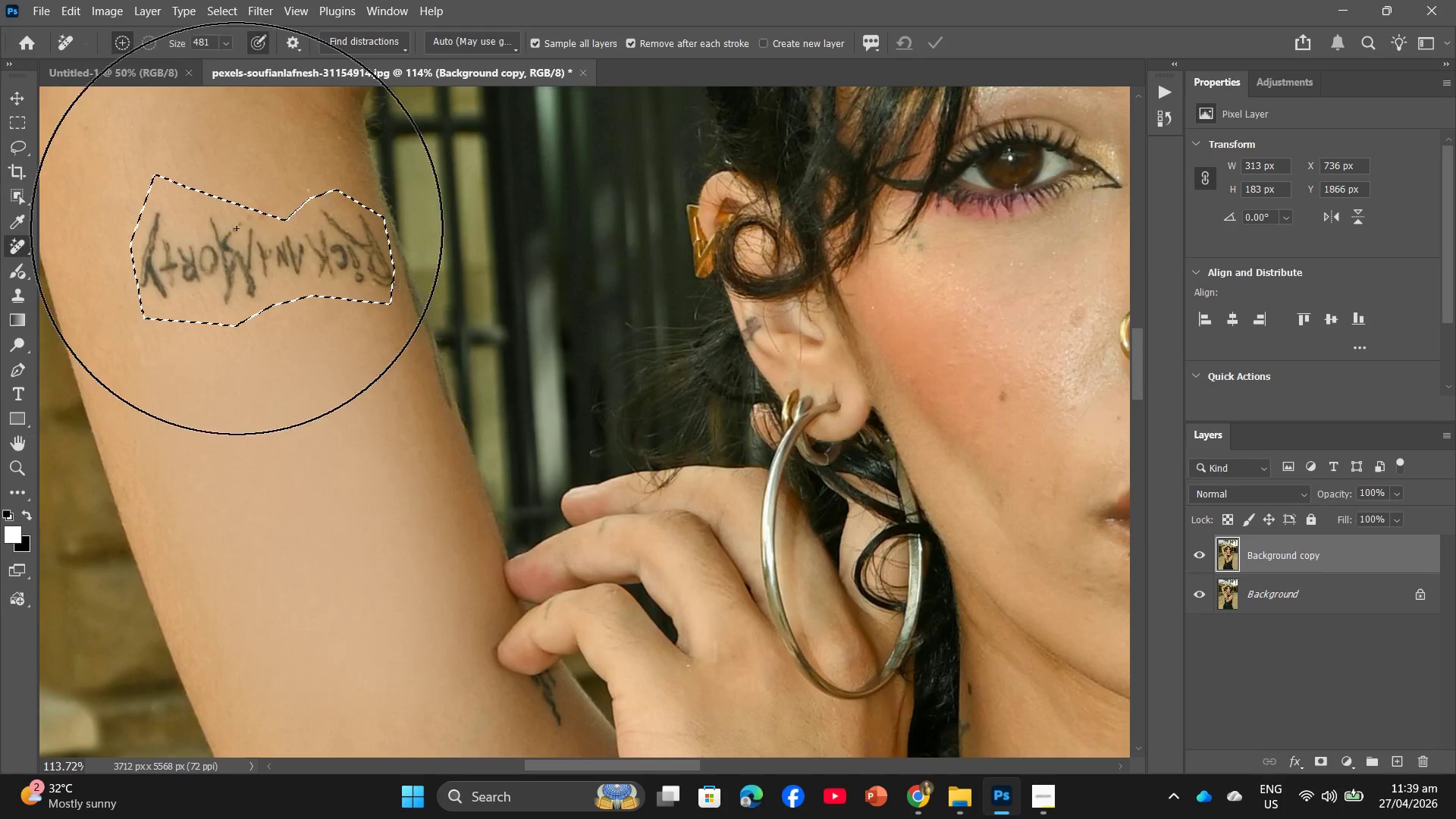 
left_click_drag(start_coordinate=[234, 231], to_coordinate=[722, 271])
 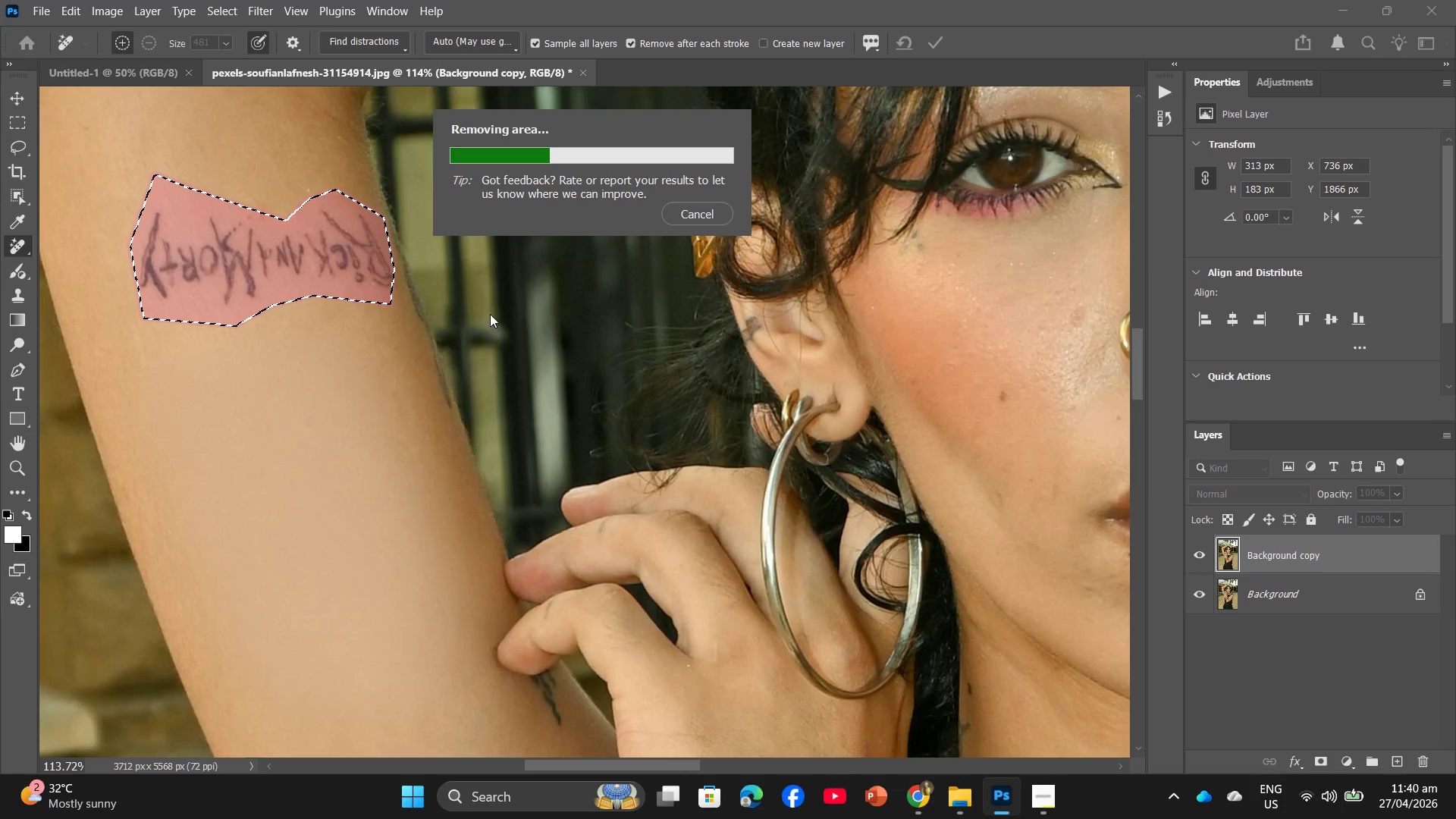 
wait(10.5)
 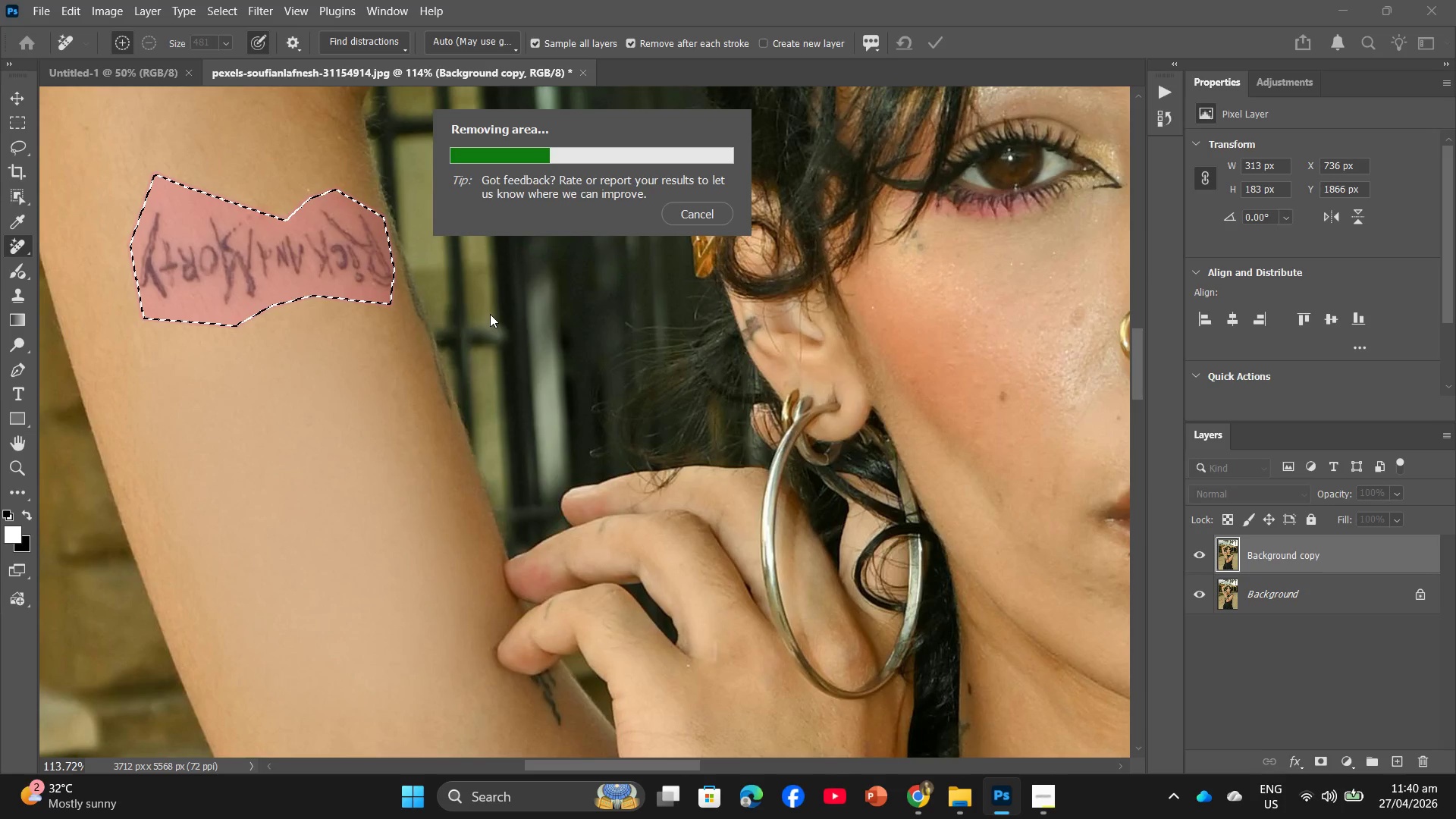 
scroll: coordinate [330, 576], scroll_direction: down, amount: 2.0
 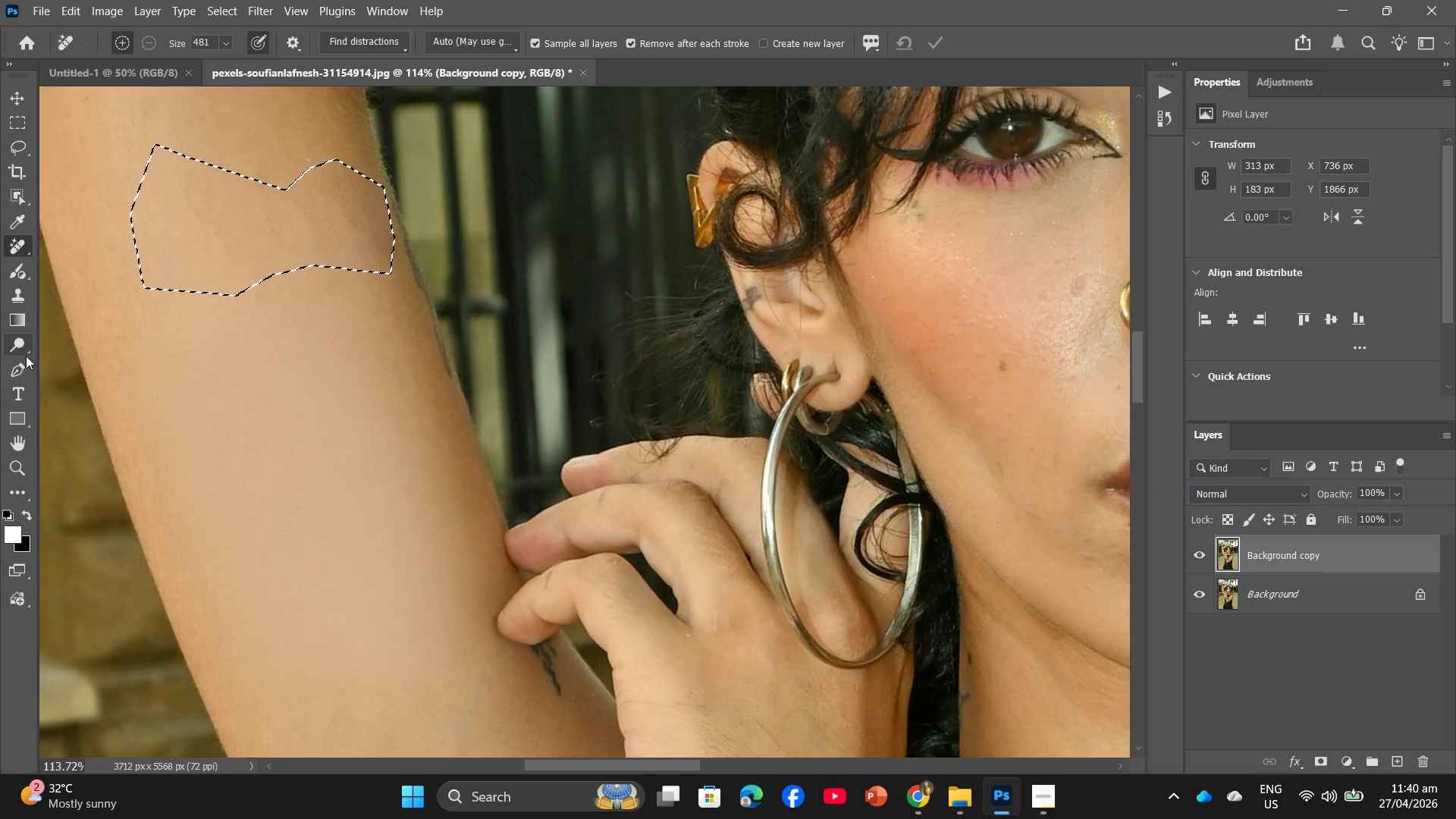 
left_click([21, 362])
 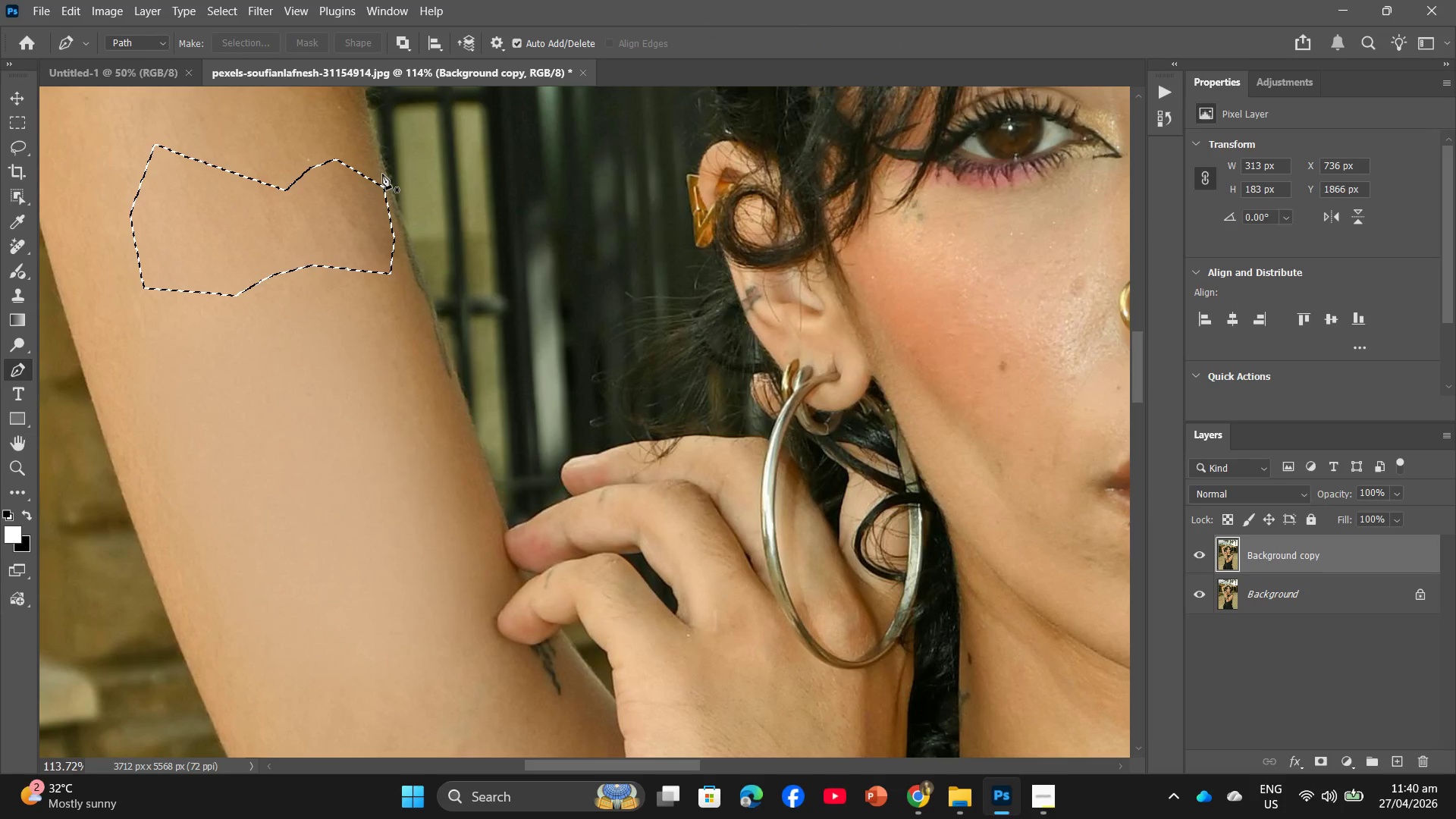 
left_click([384, 167])
 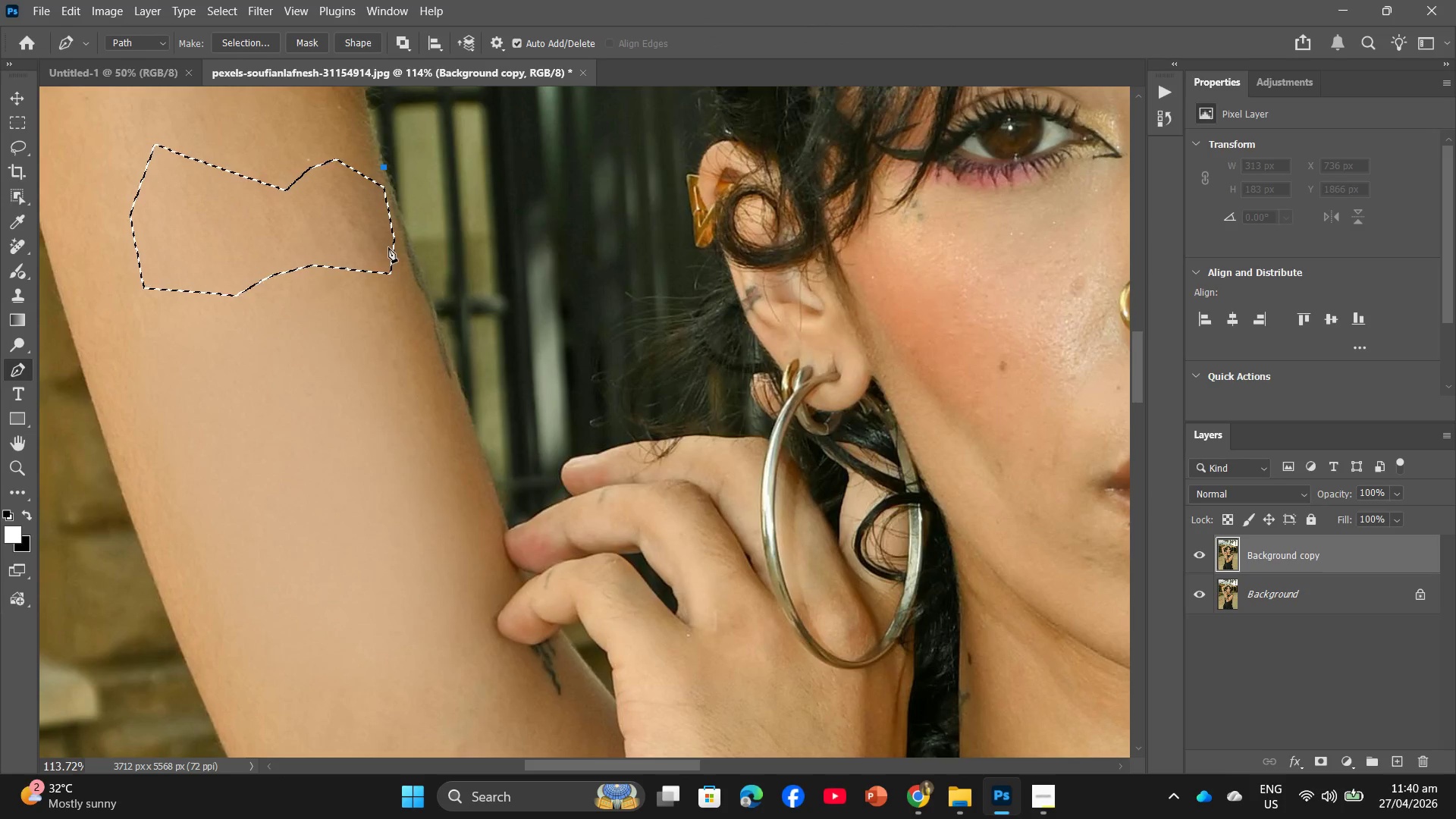 
left_click([400, 247])
 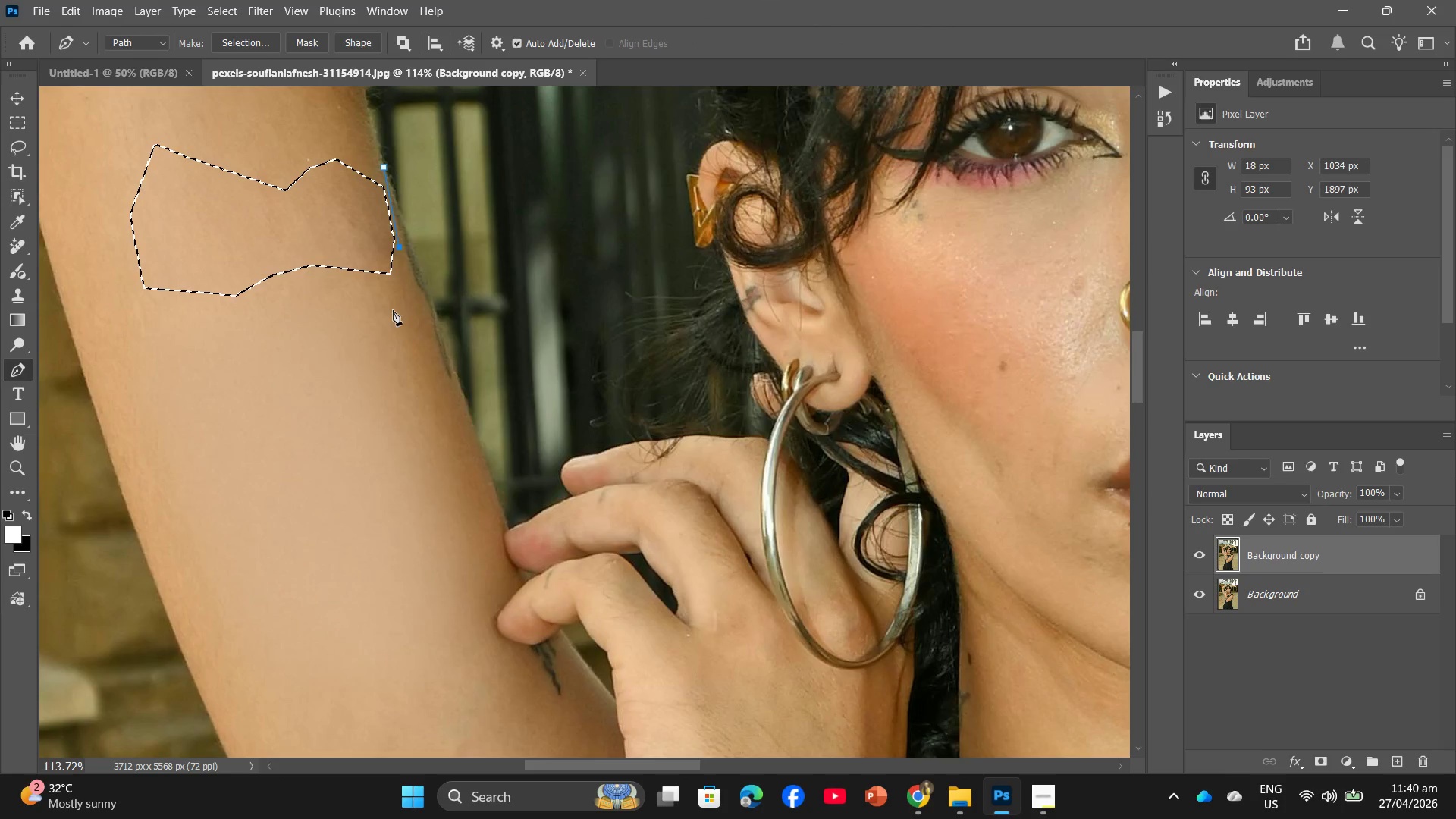 
left_click([410, 300])
 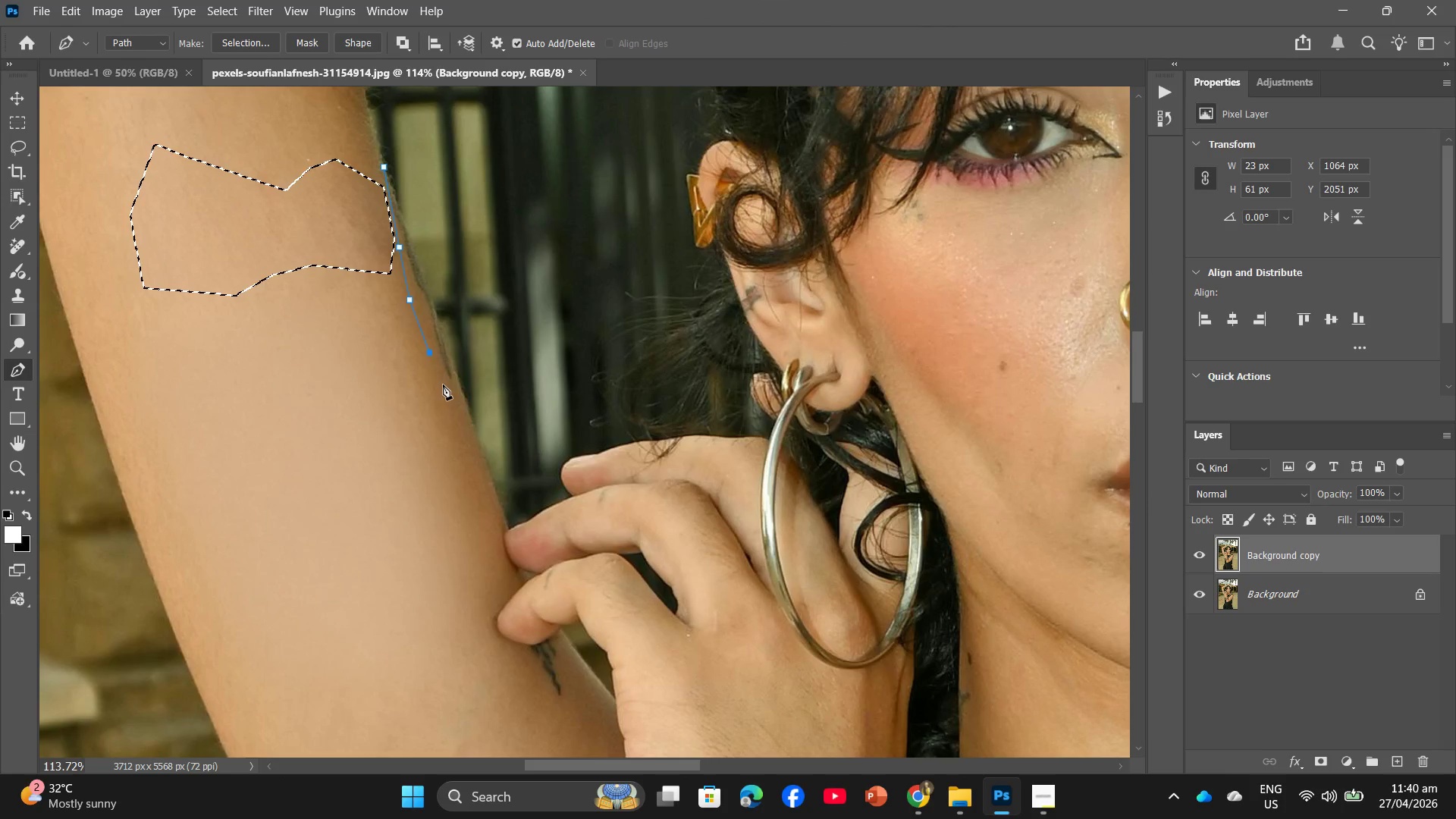 
left_click([451, 384])
 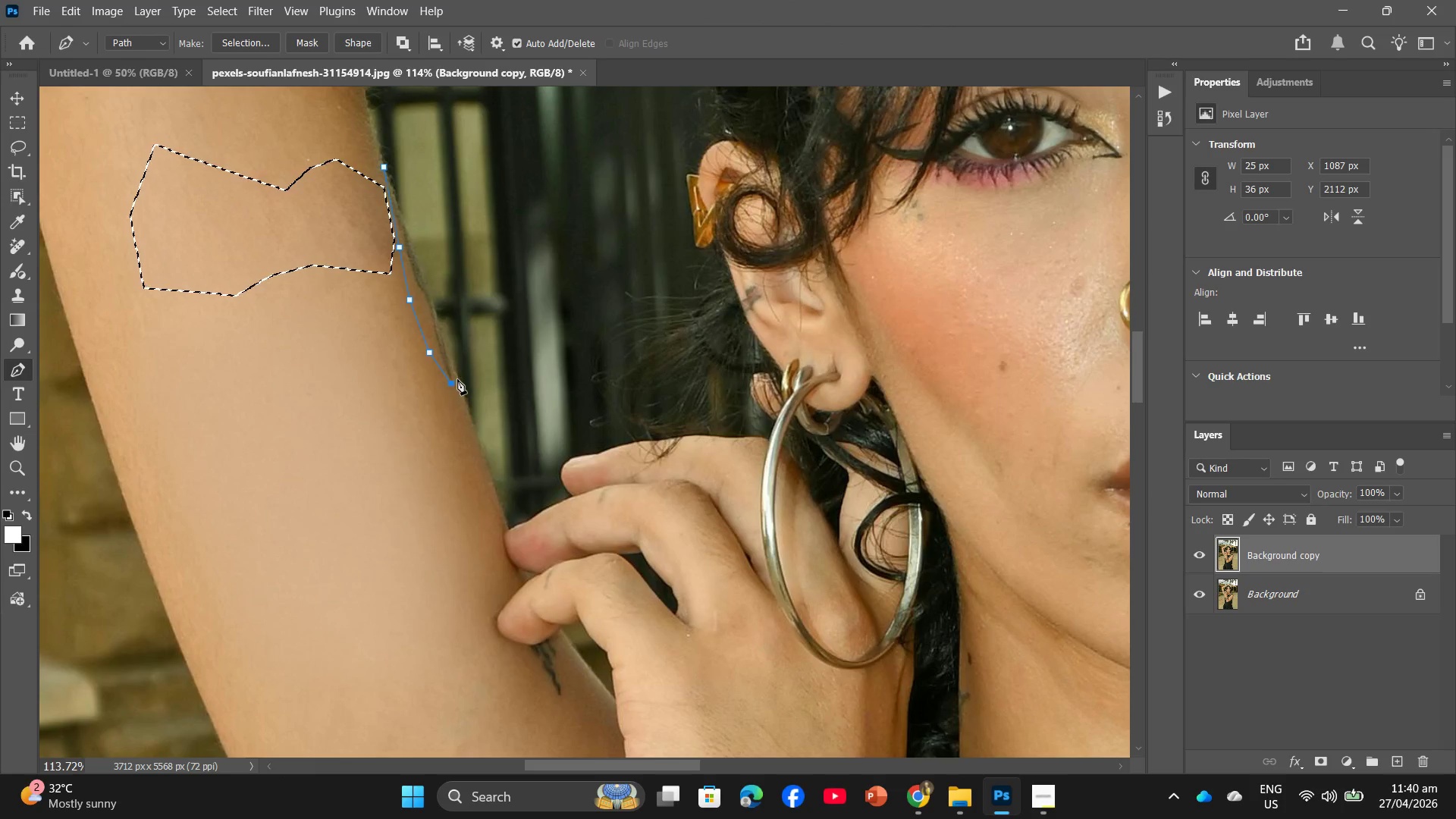 
left_click([458, 378])
 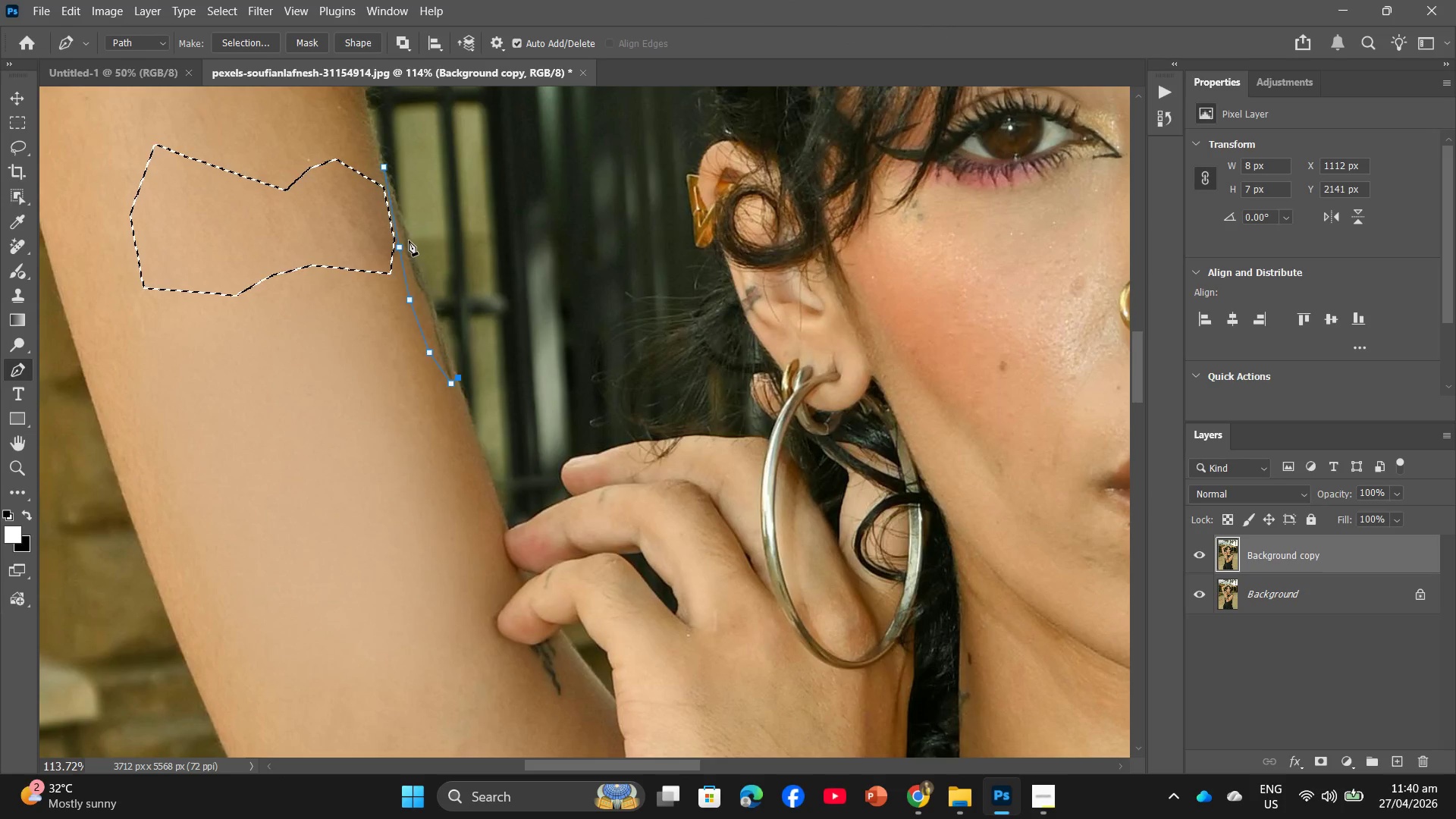 
left_click([410, 238])
 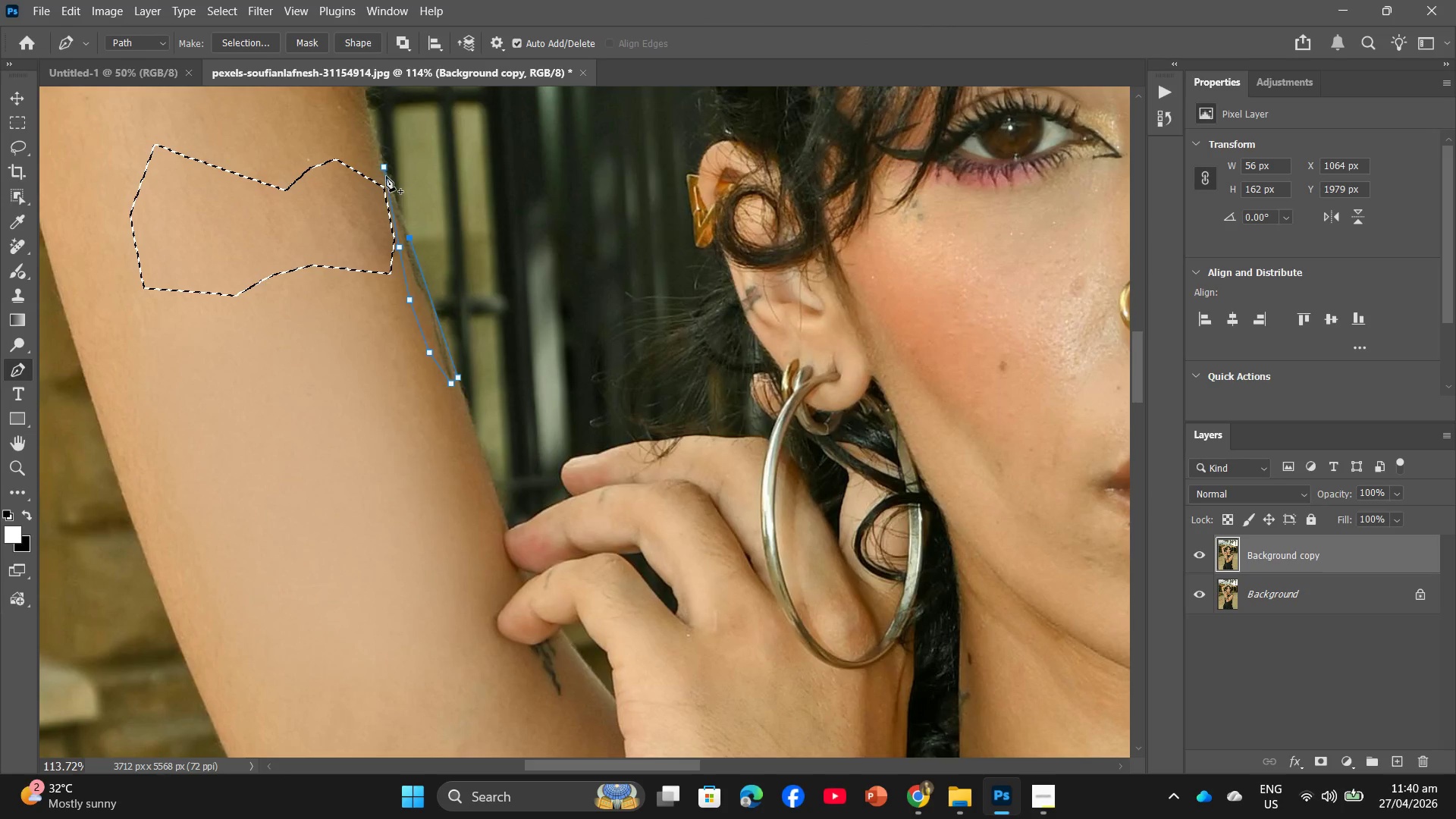 
left_click([386, 170])
 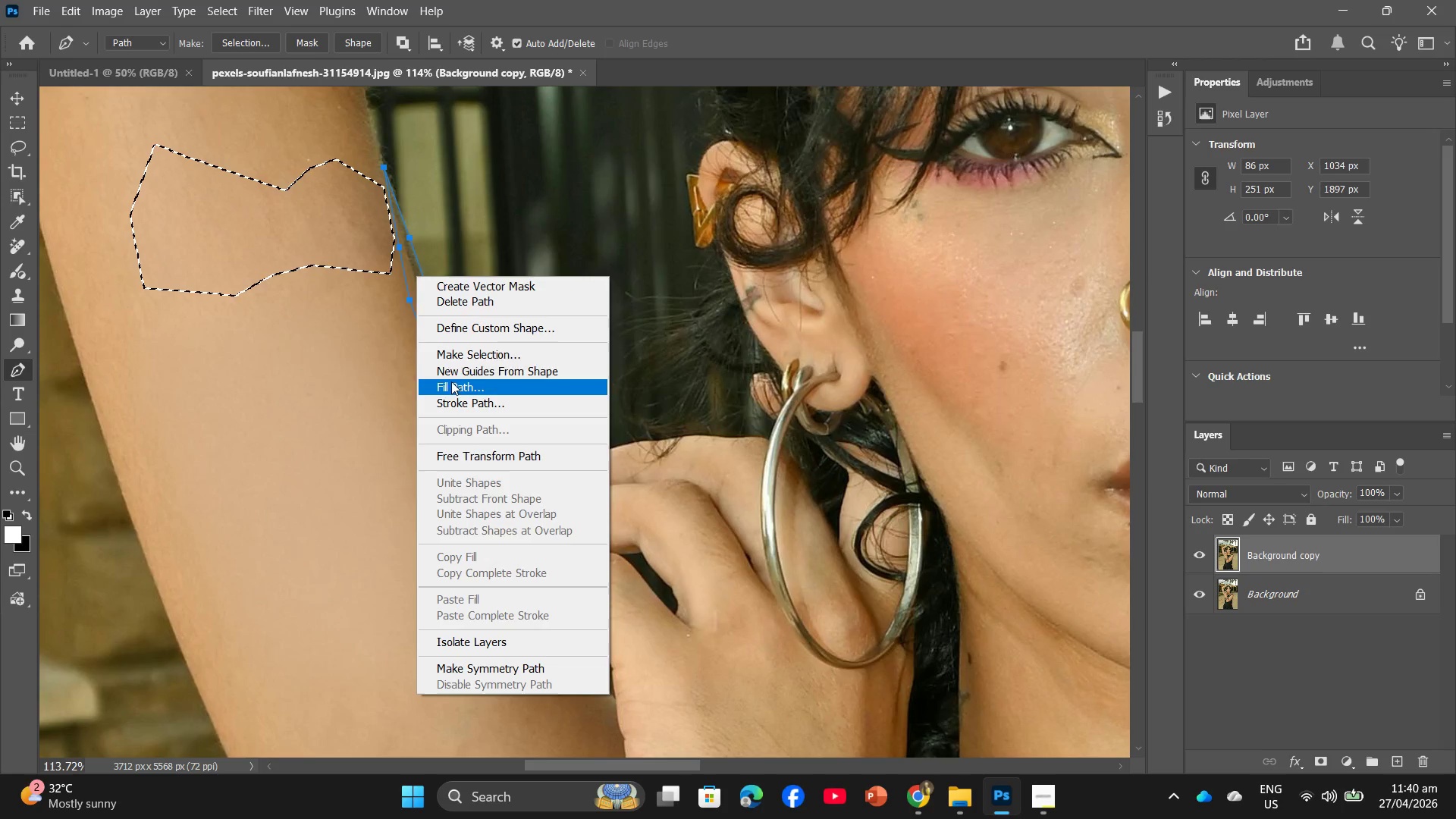 
left_click([456, 355])
 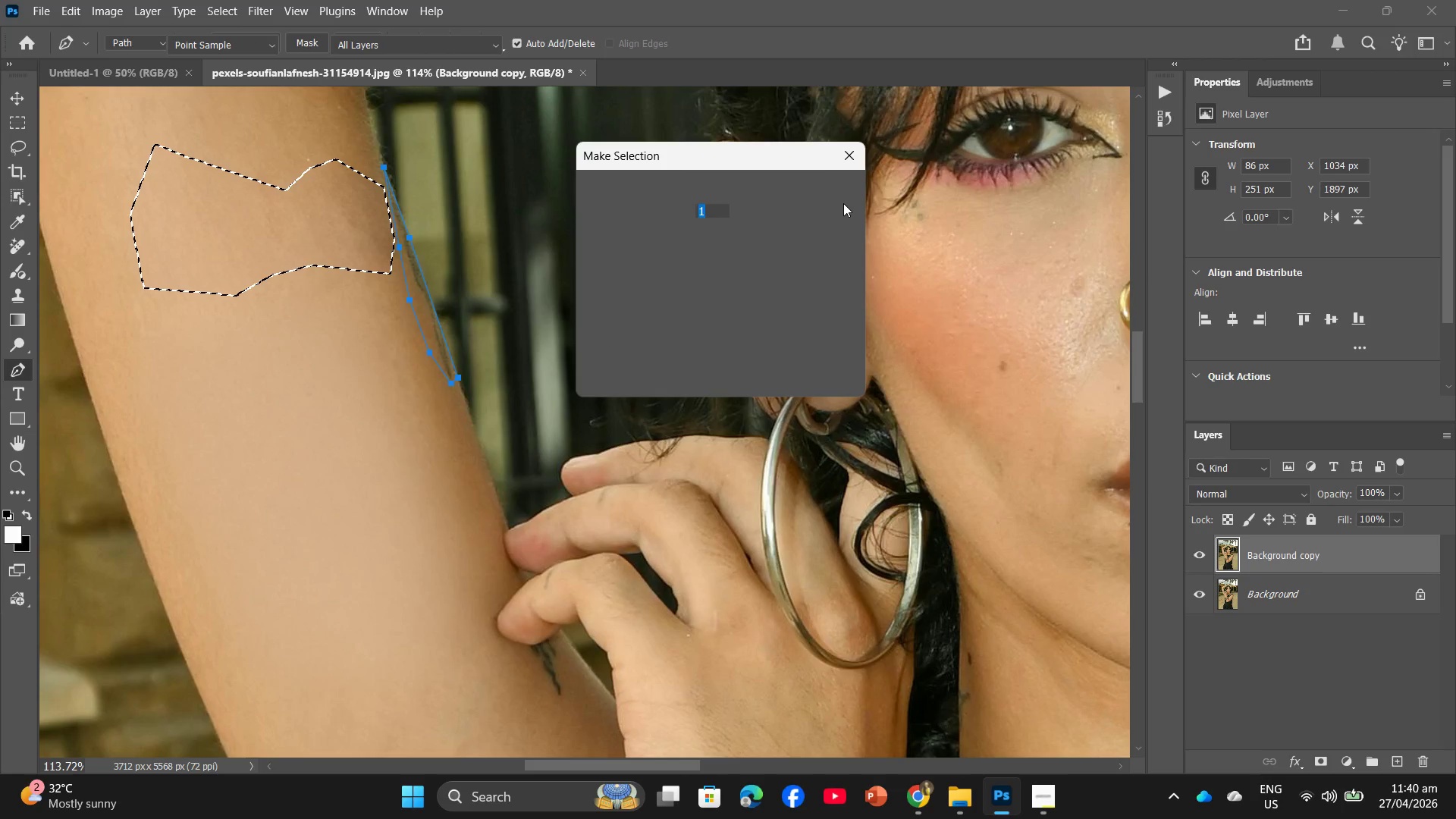 
left_click([843, 195])
 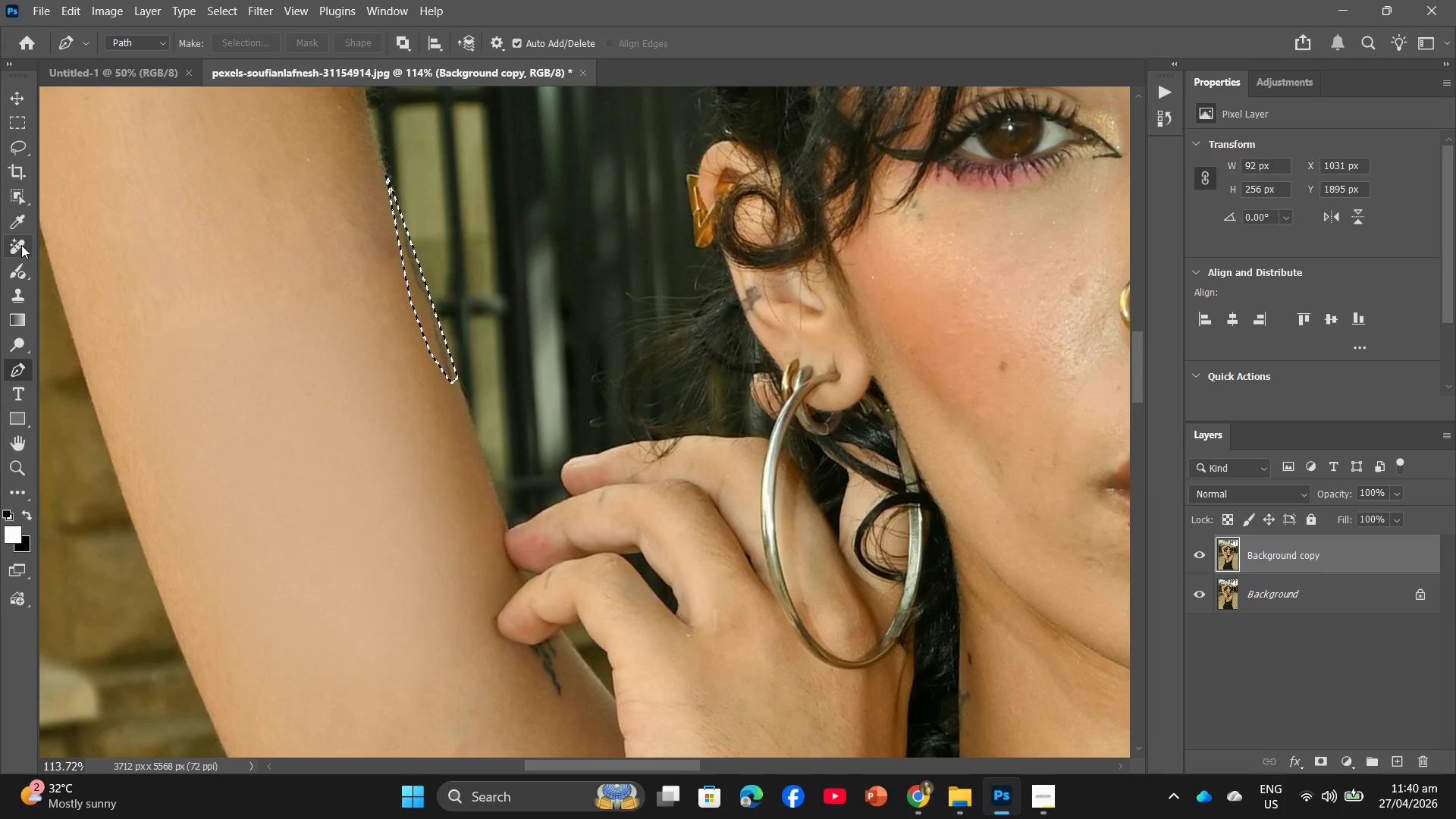 
left_click([23, 241])
 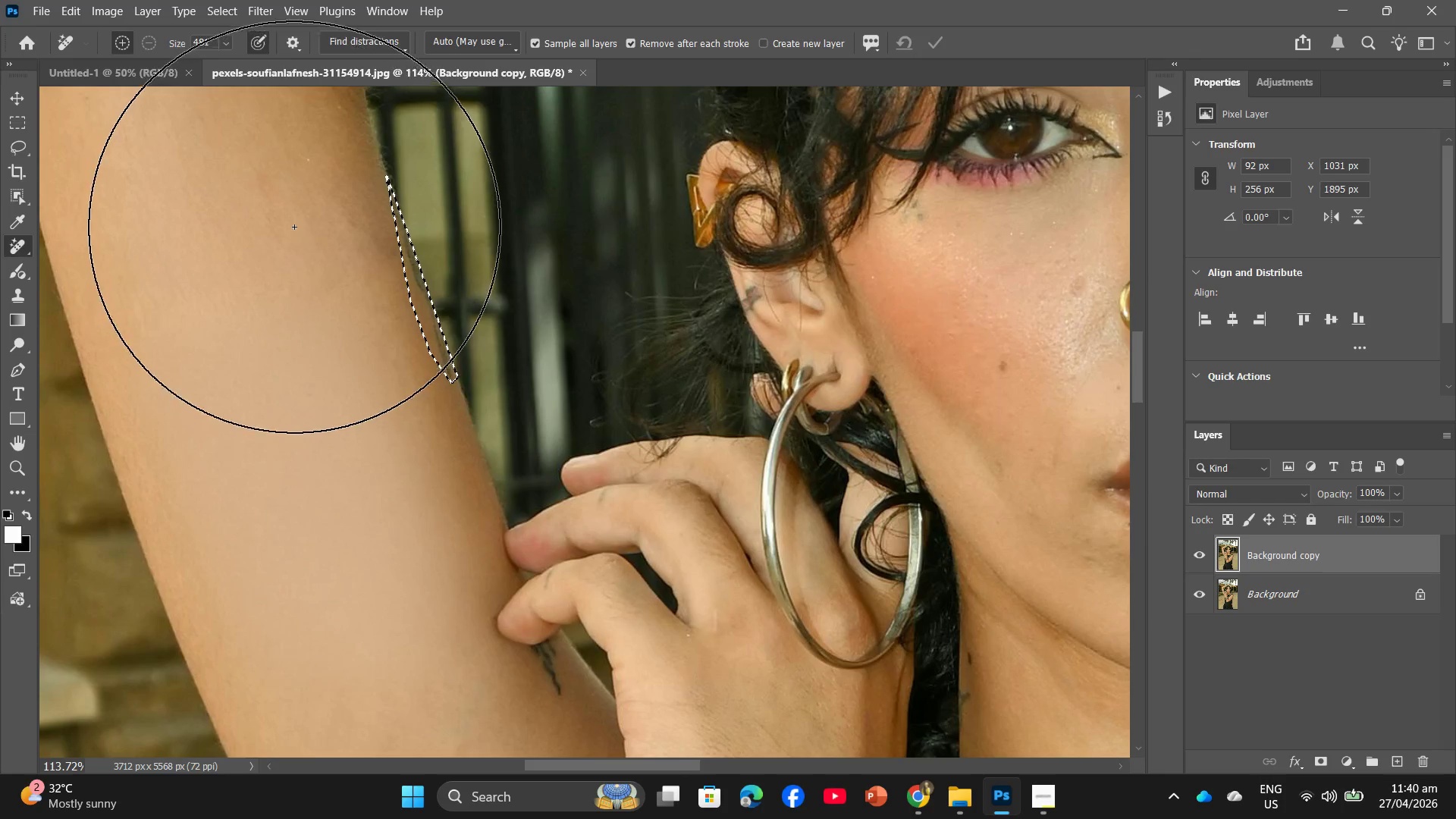 
left_click_drag(start_coordinate=[322, 202], to_coordinate=[457, 405])
 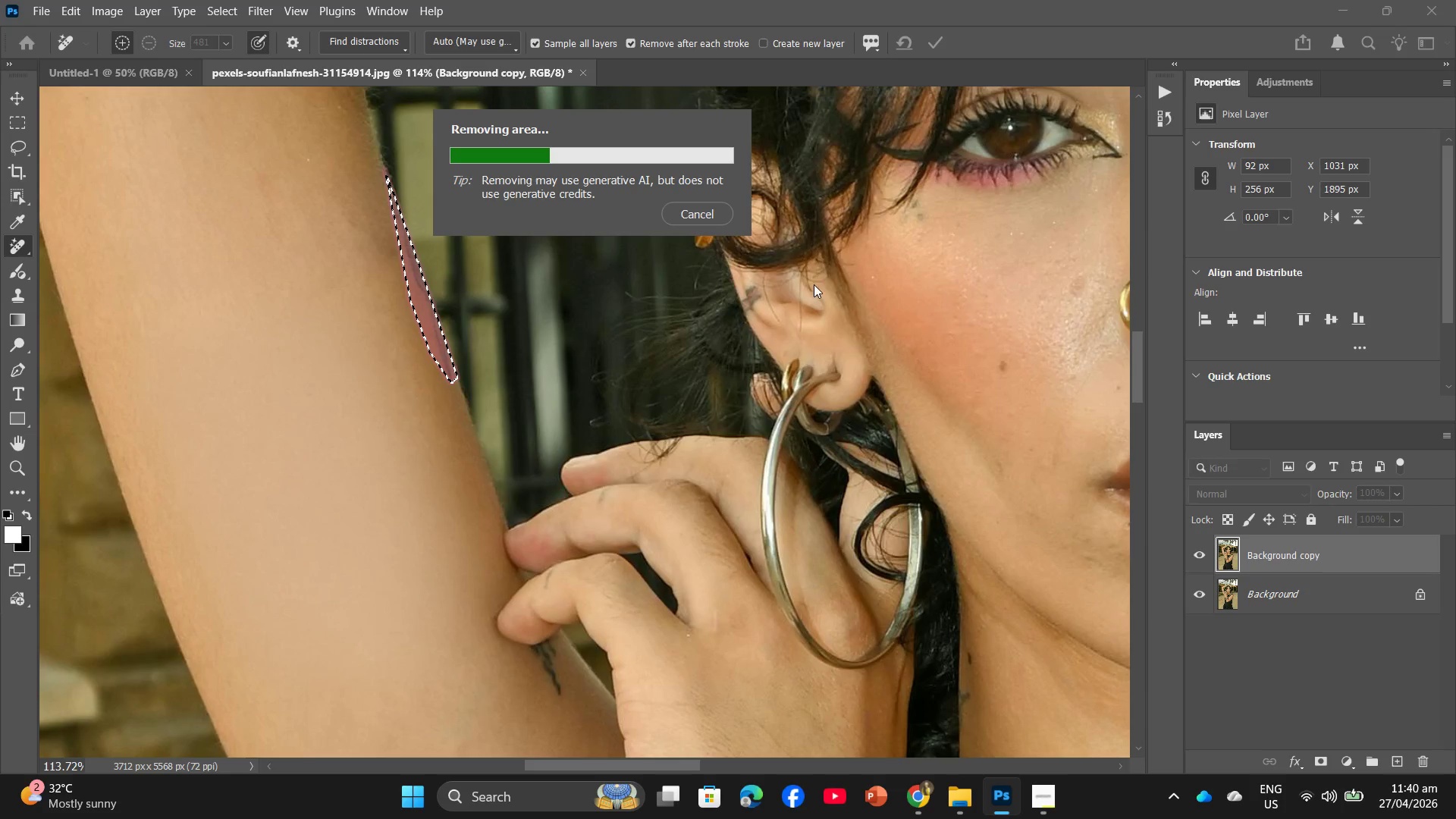 
wait(11.73)
 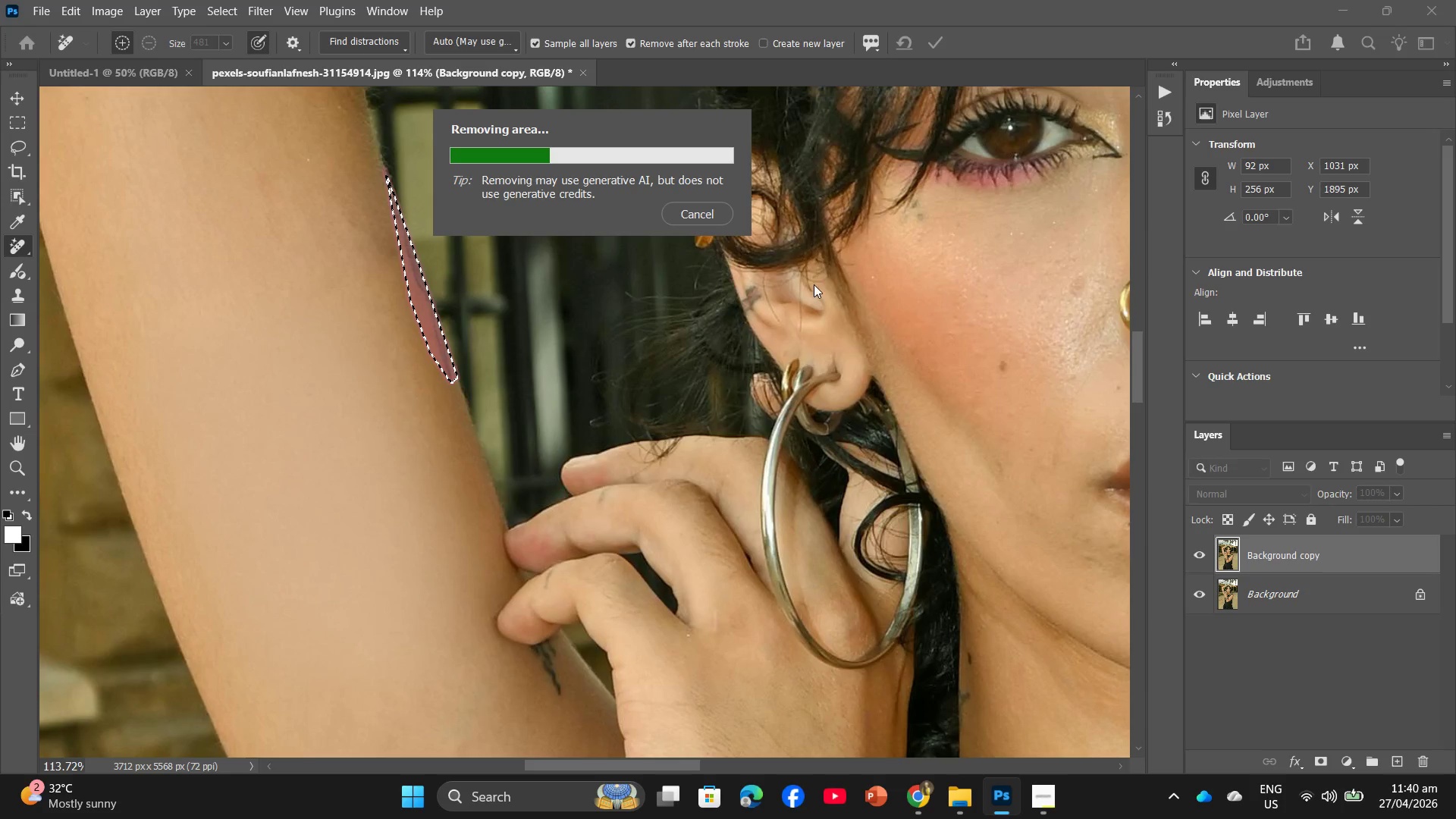 
left_click([12, 364])
 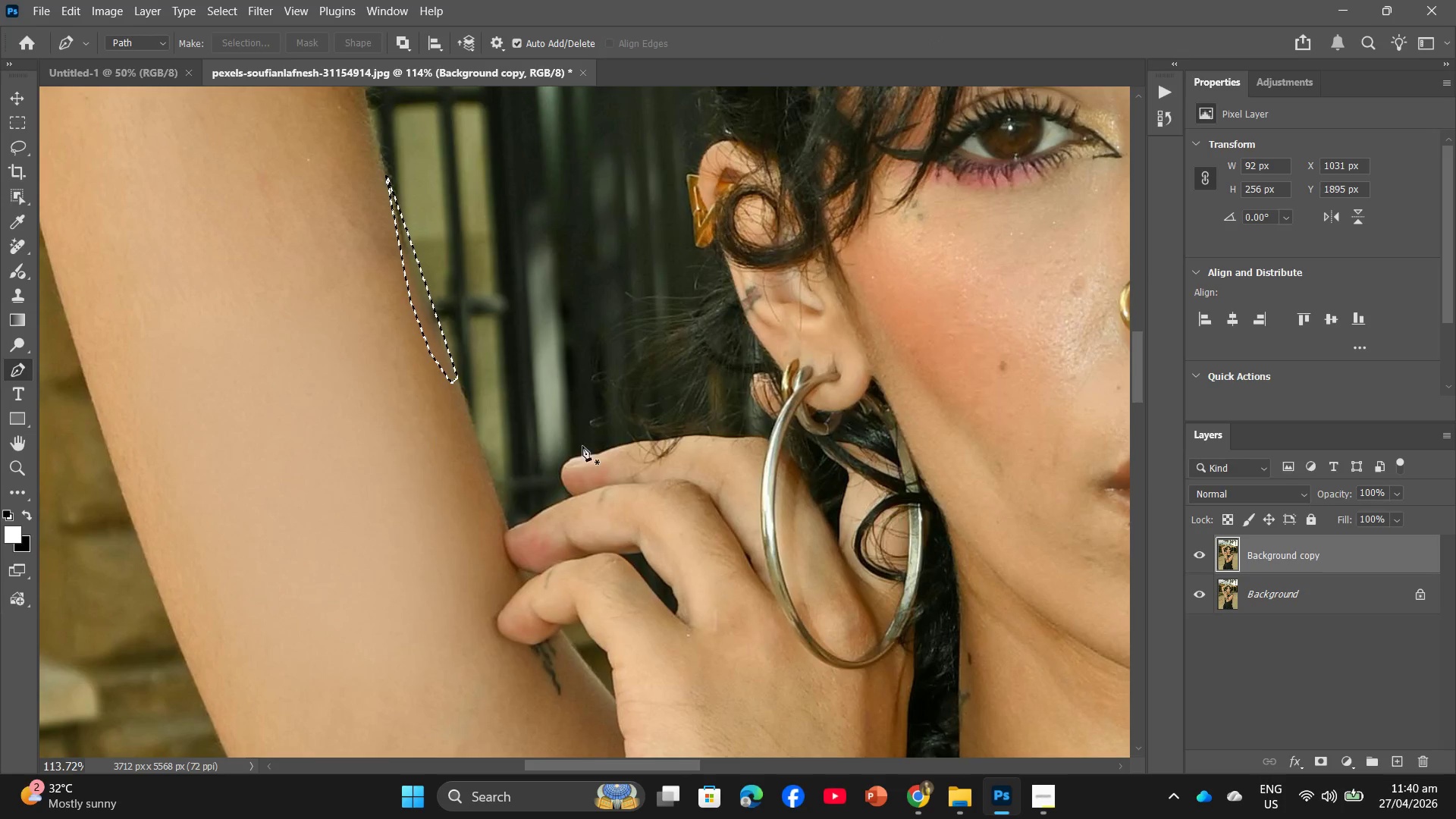 
scroll: coordinate [561, 604], scroll_direction: down, amount: 10.0
 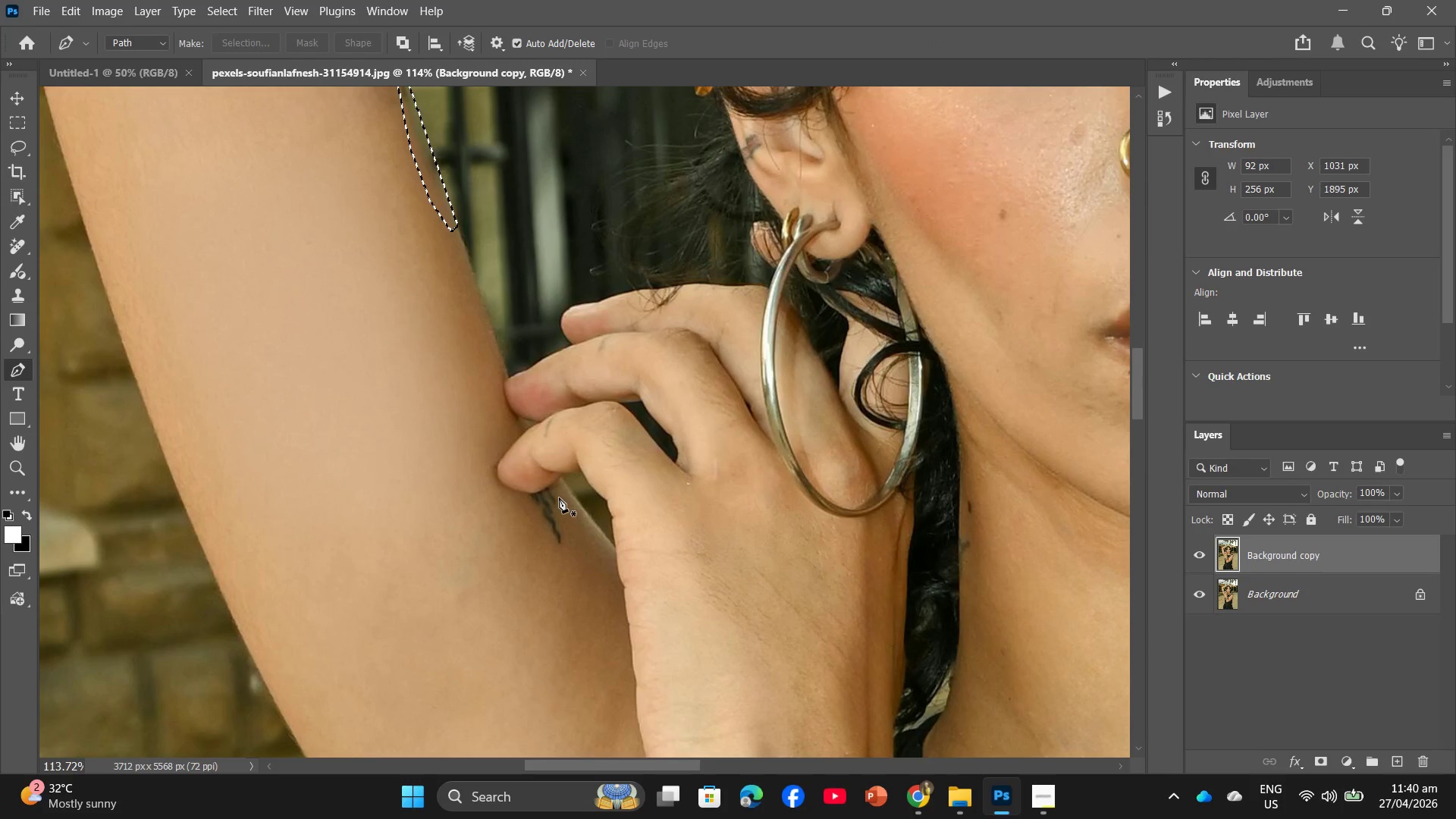 
left_click([557, 488])
 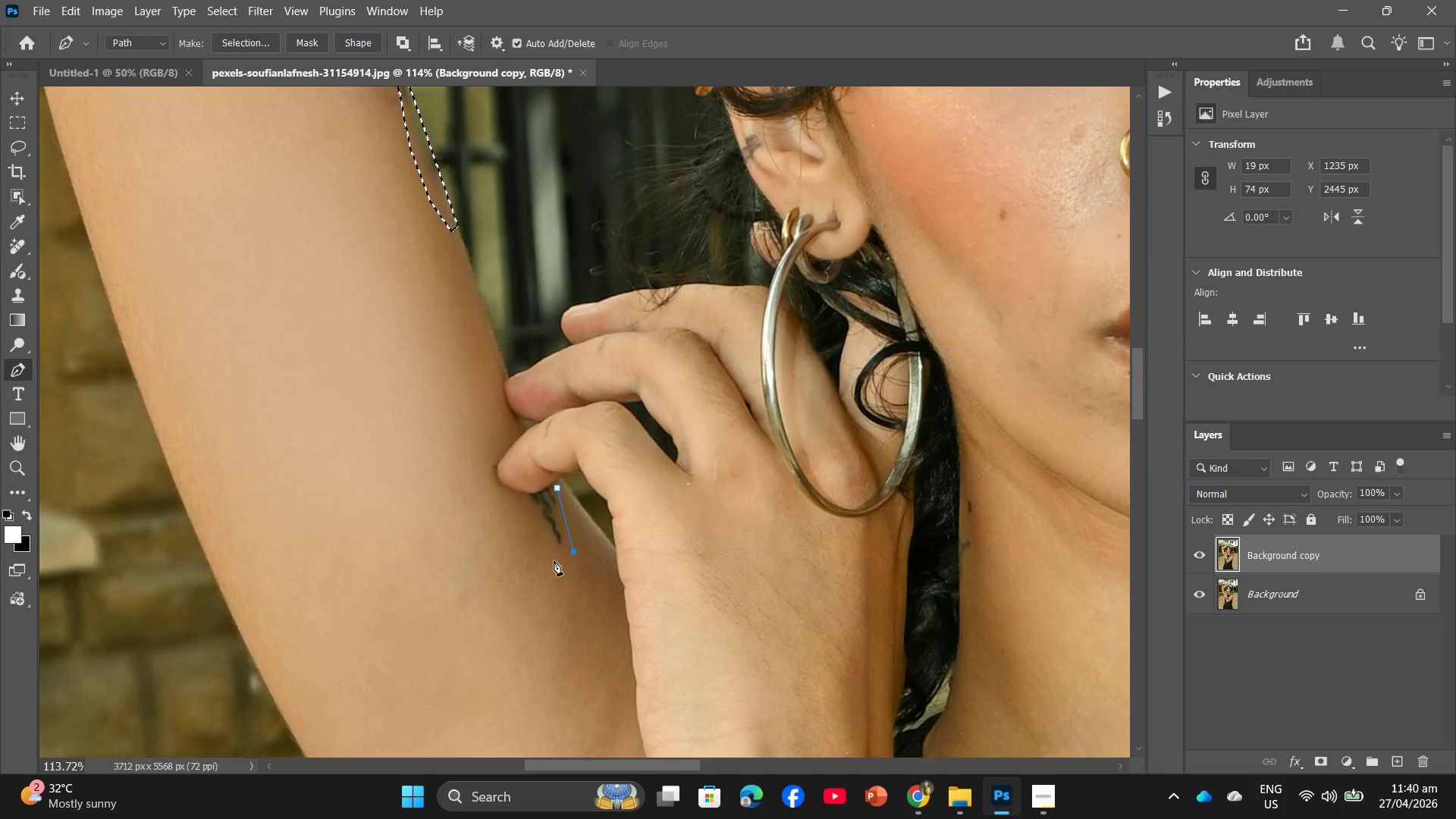 
double_click([535, 551])
 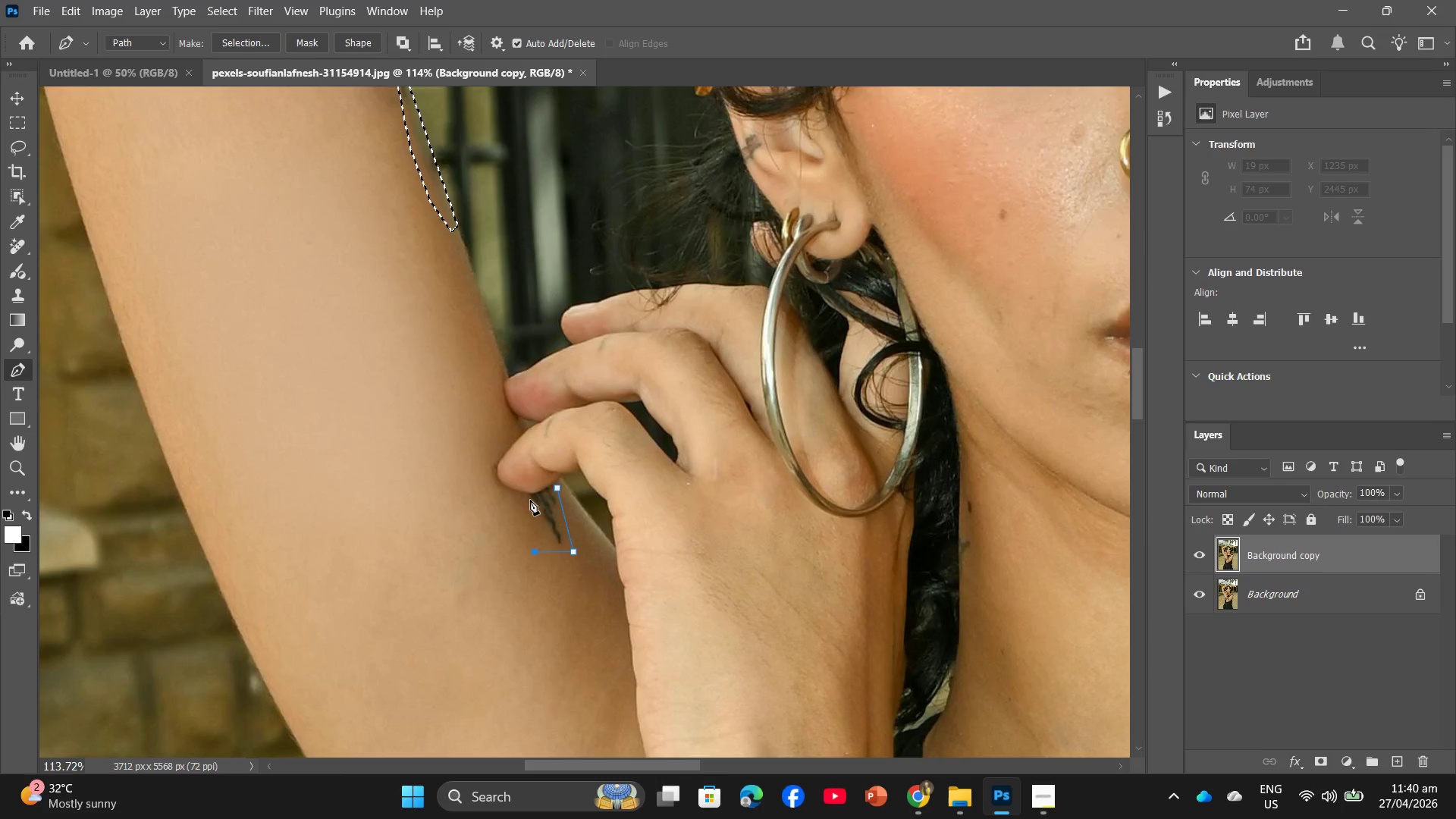 
left_click([530, 500])
 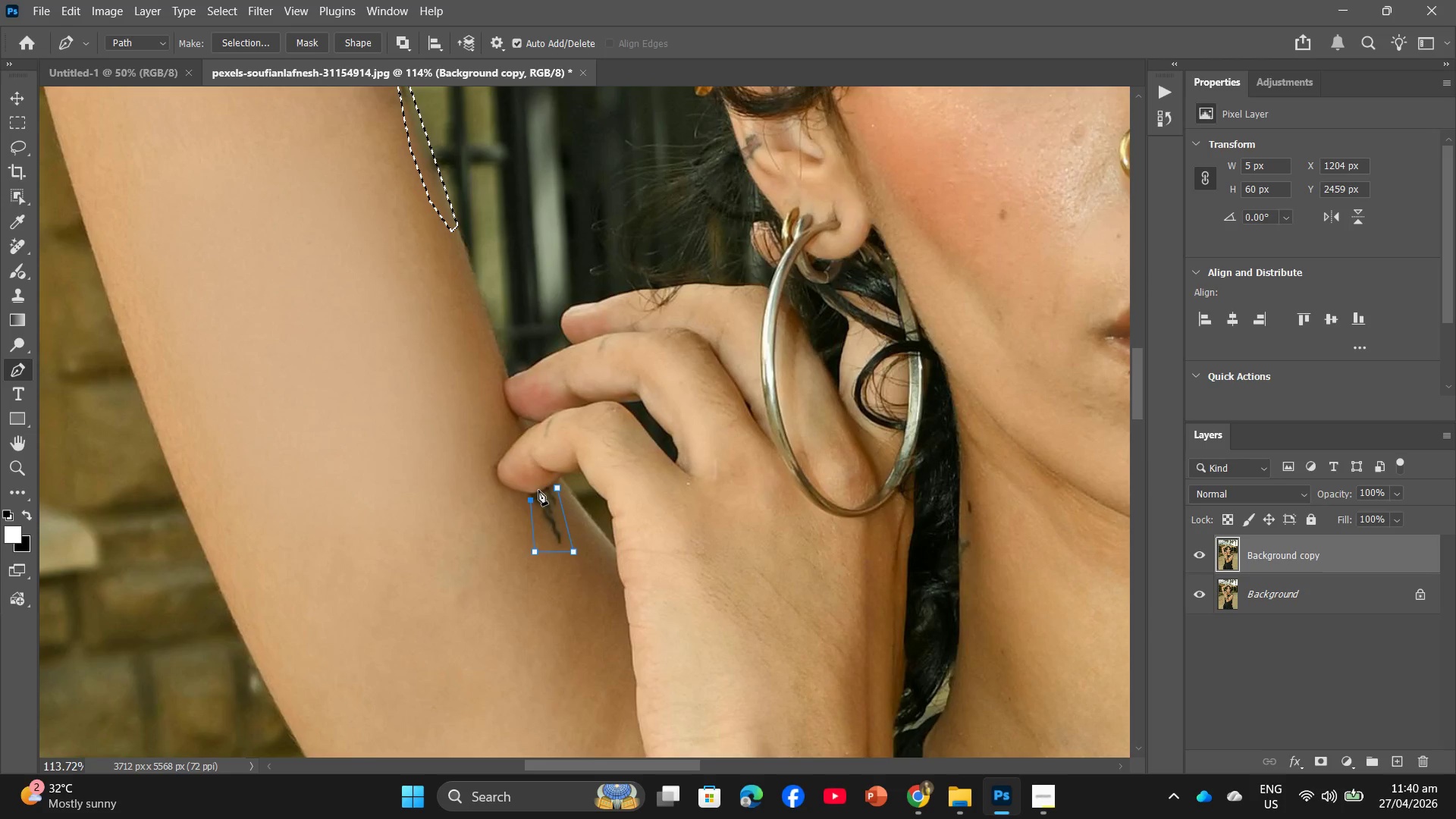 
left_click([538, 491])
 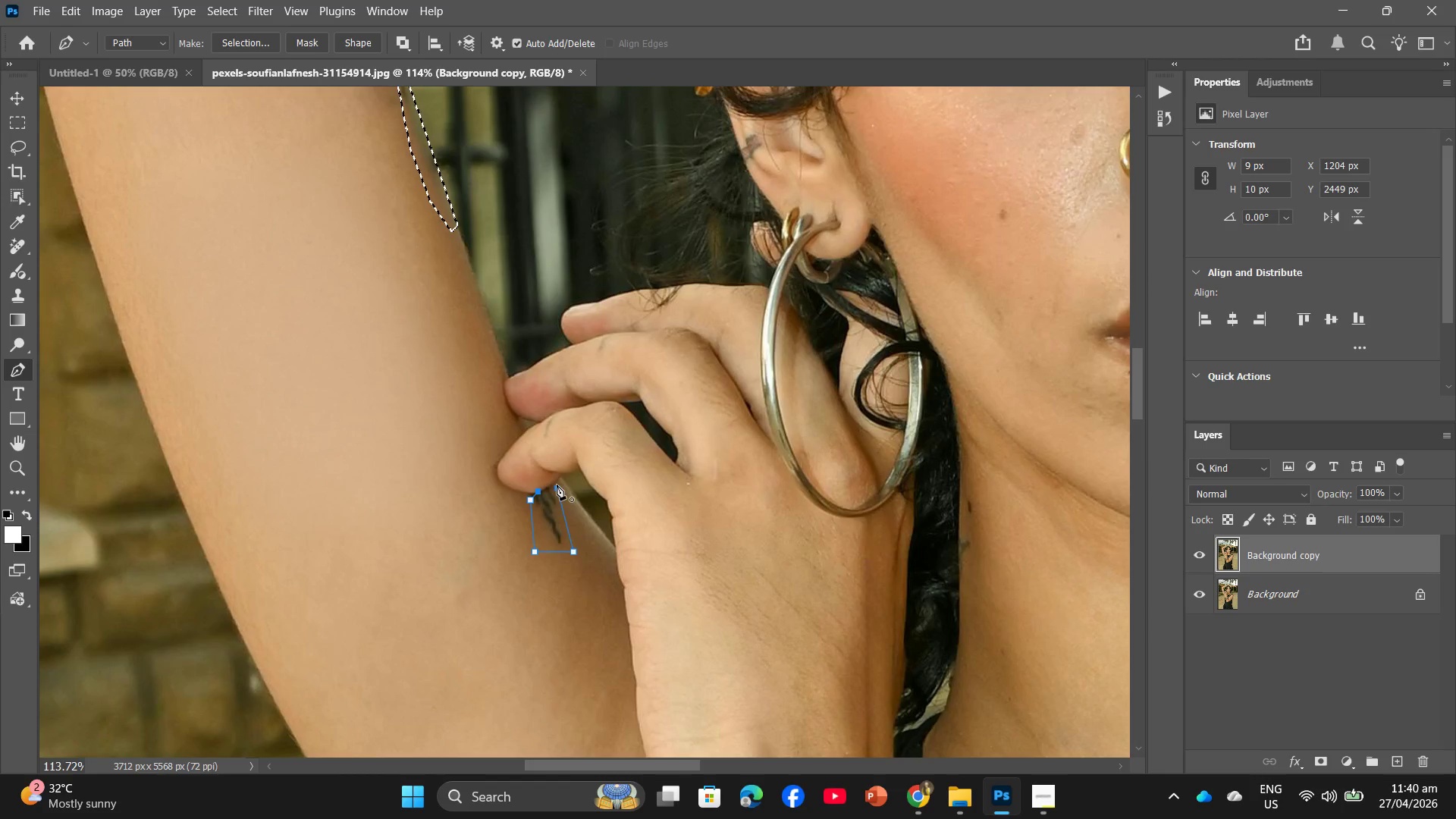 
left_click([550, 483])
 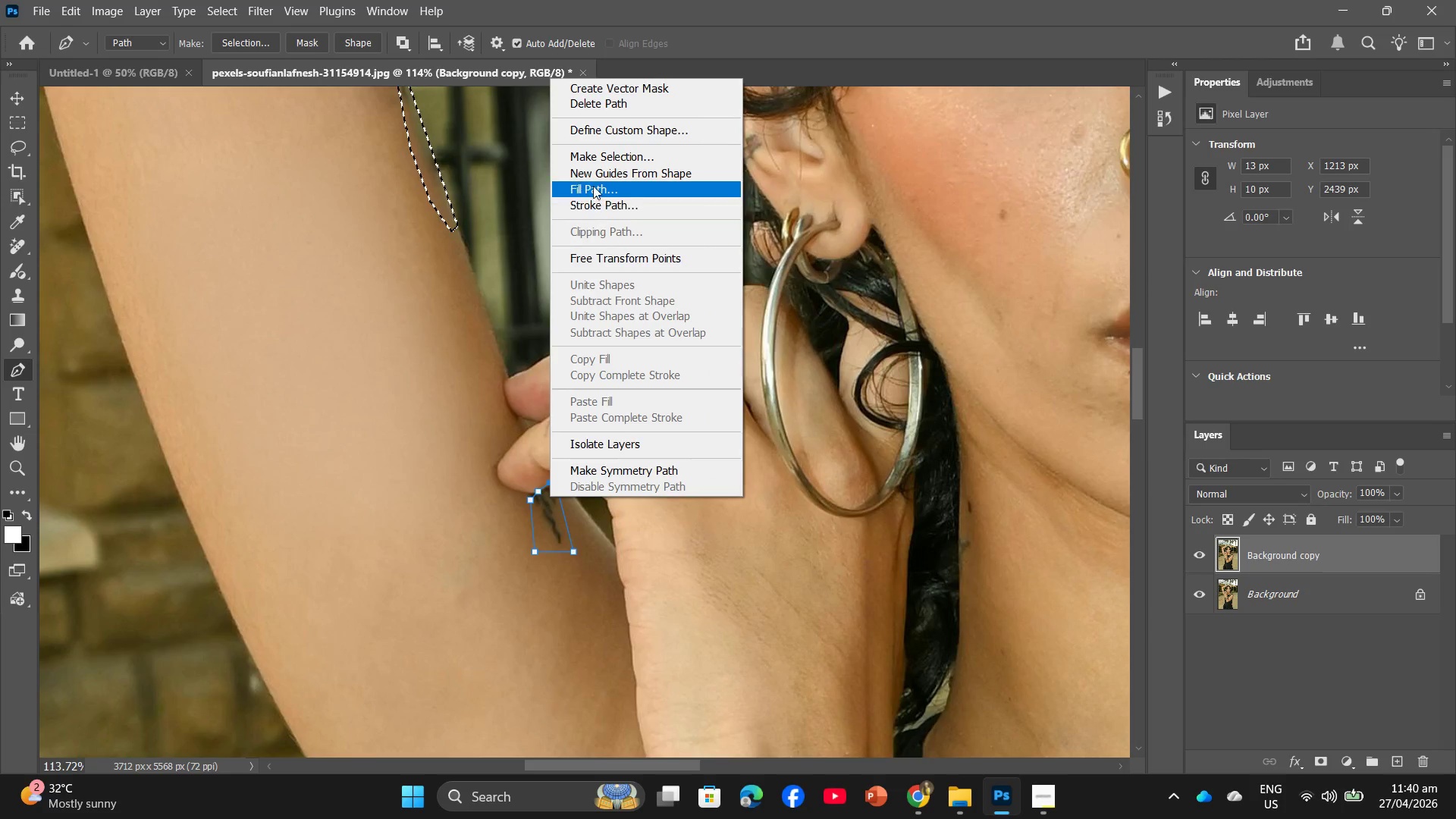 
left_click([590, 158])
 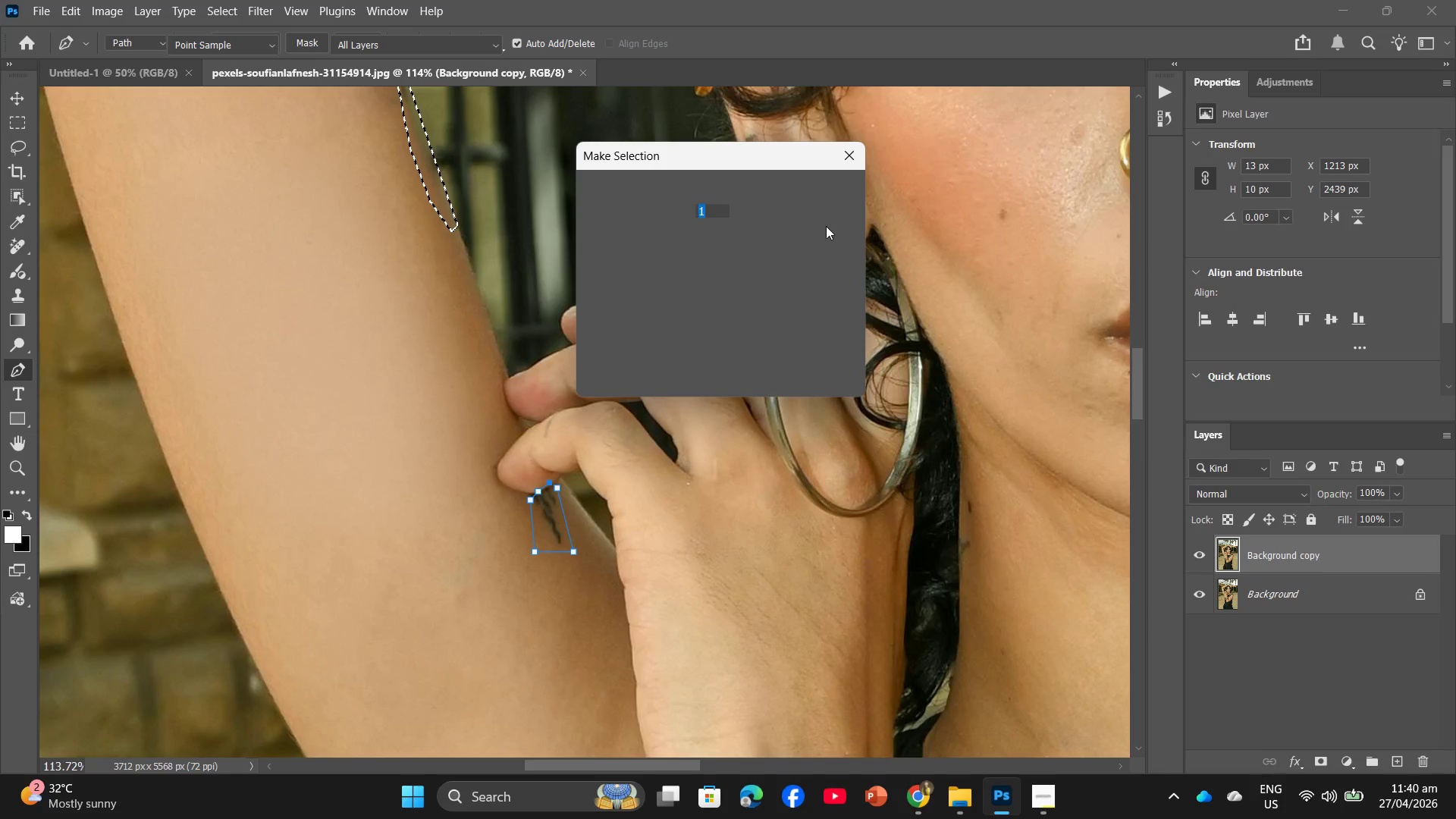 
left_click([828, 199])
 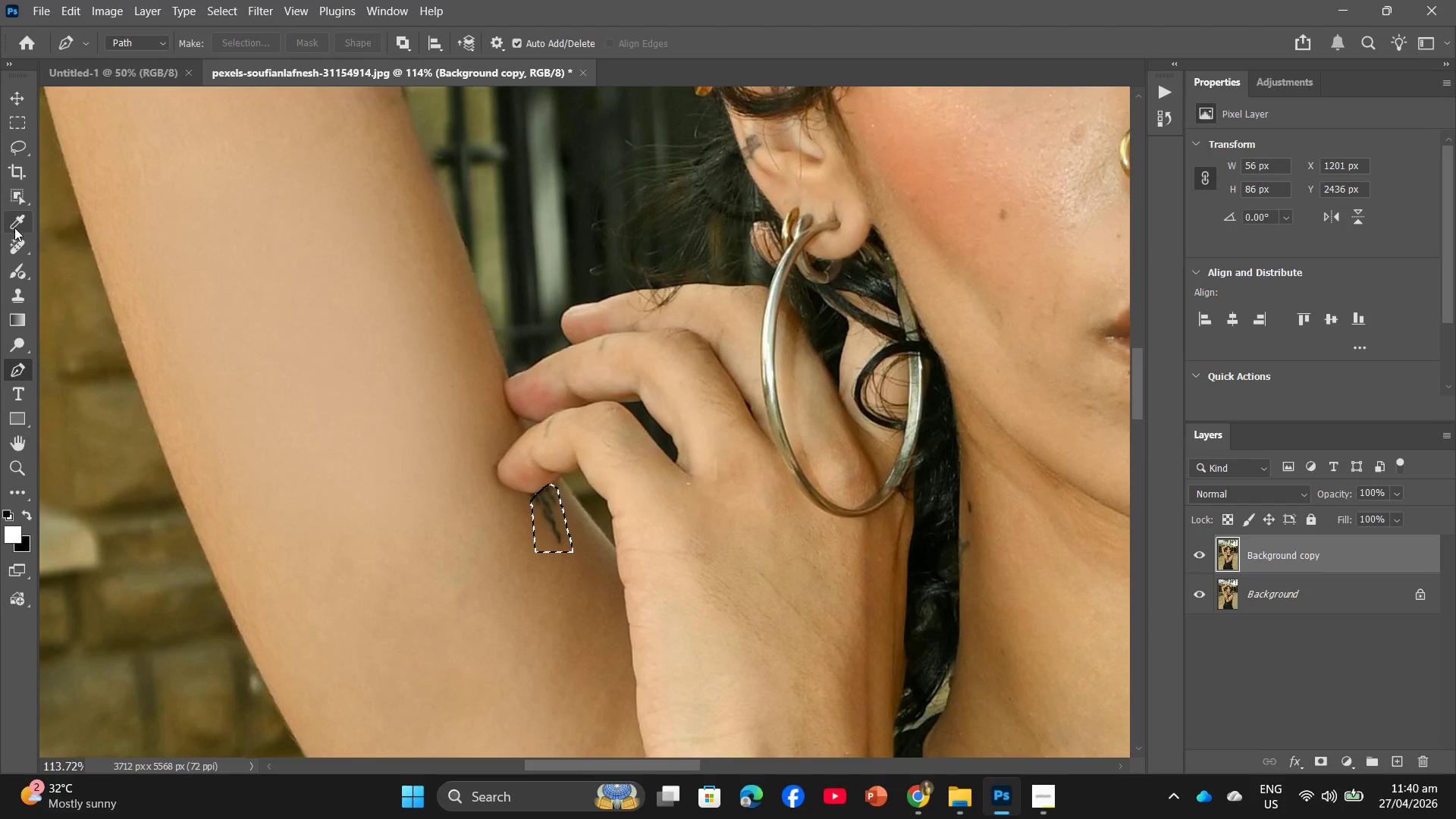 
left_click([10, 237])
 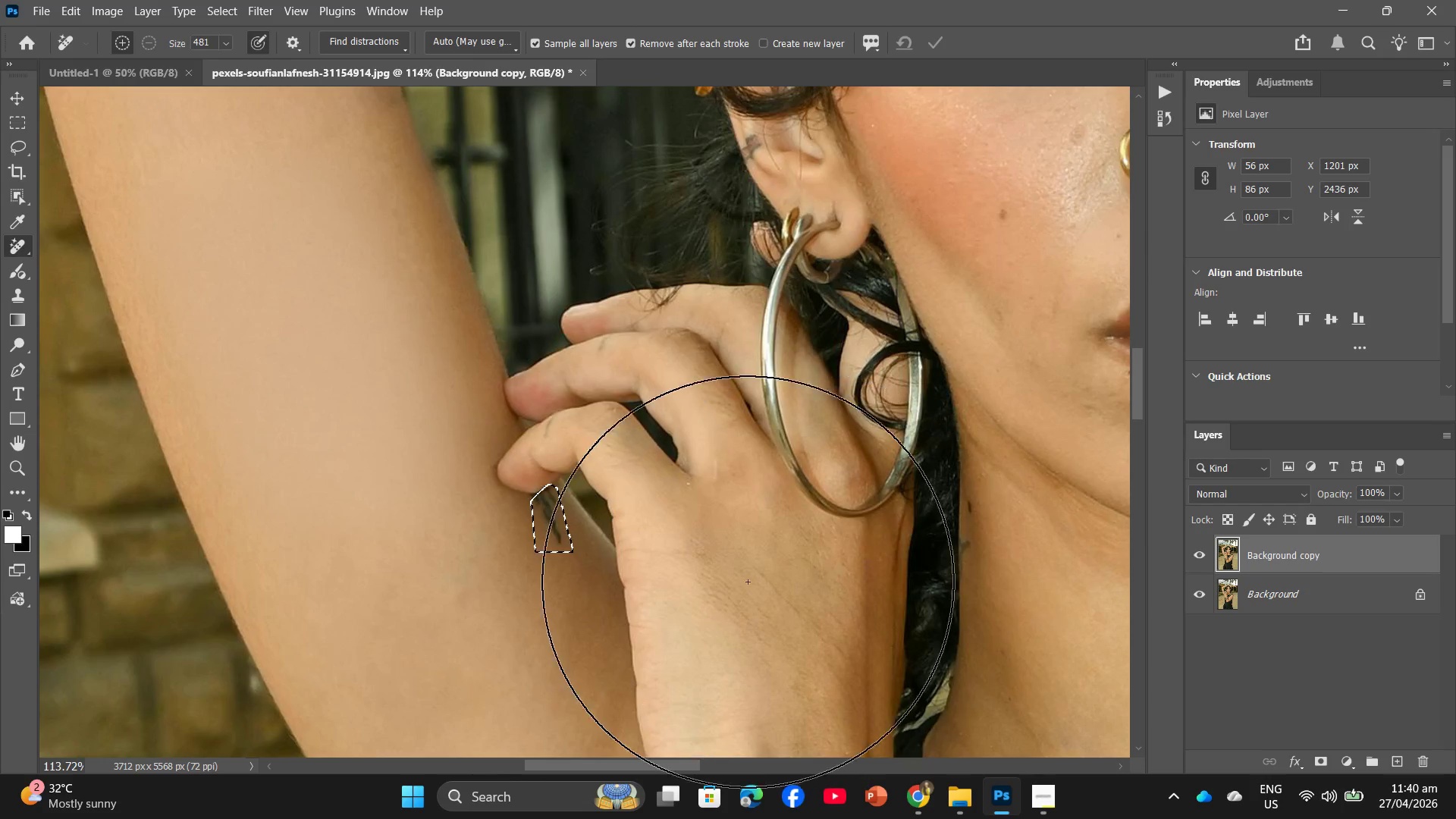 
left_click_drag(start_coordinate=[663, 588], to_coordinate=[875, 413])
 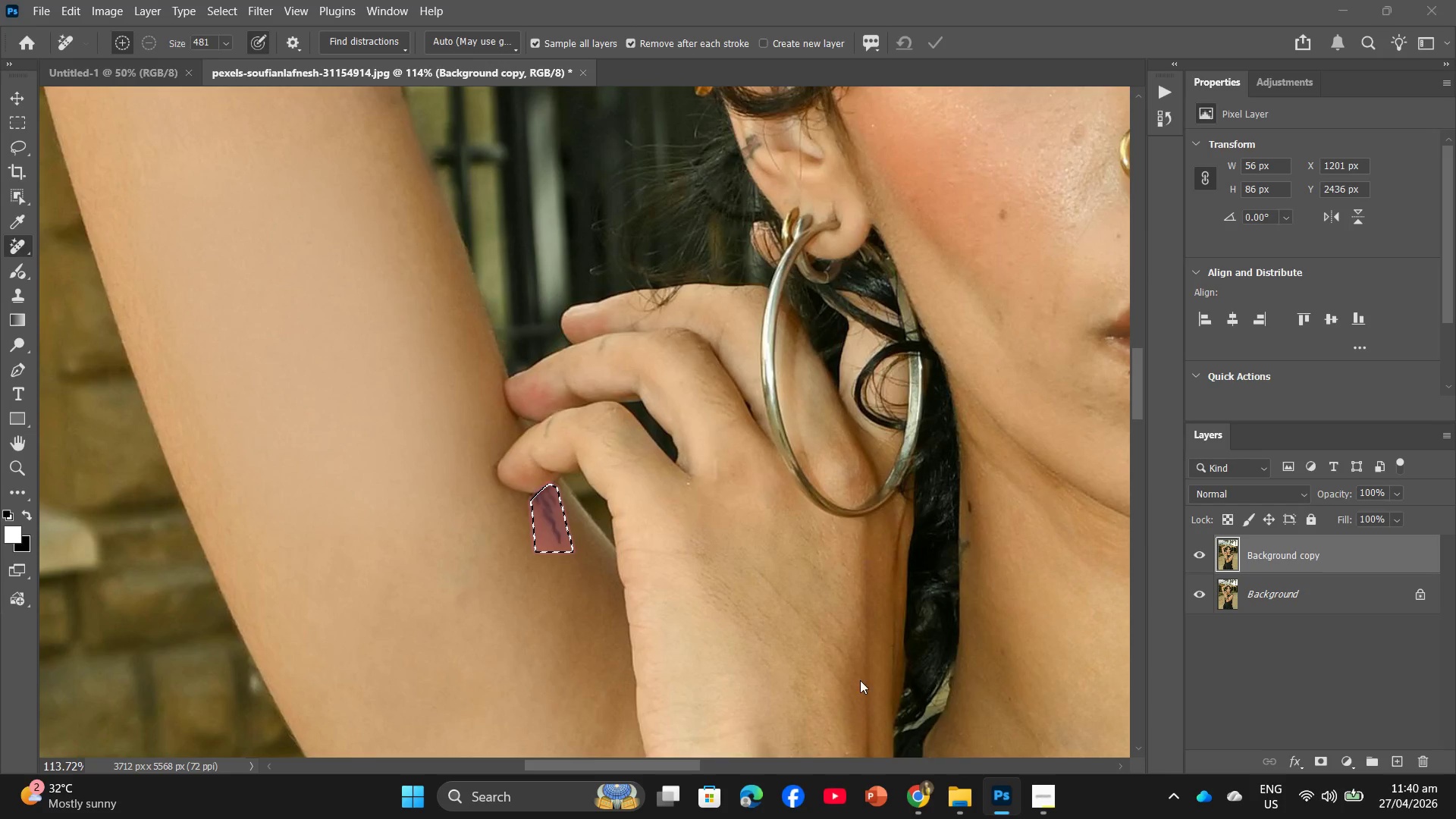 
hold_key(key=AltLeft, duration=0.72)
scroll: coordinate [839, 624], scroll_direction: down, amount: 13.0
 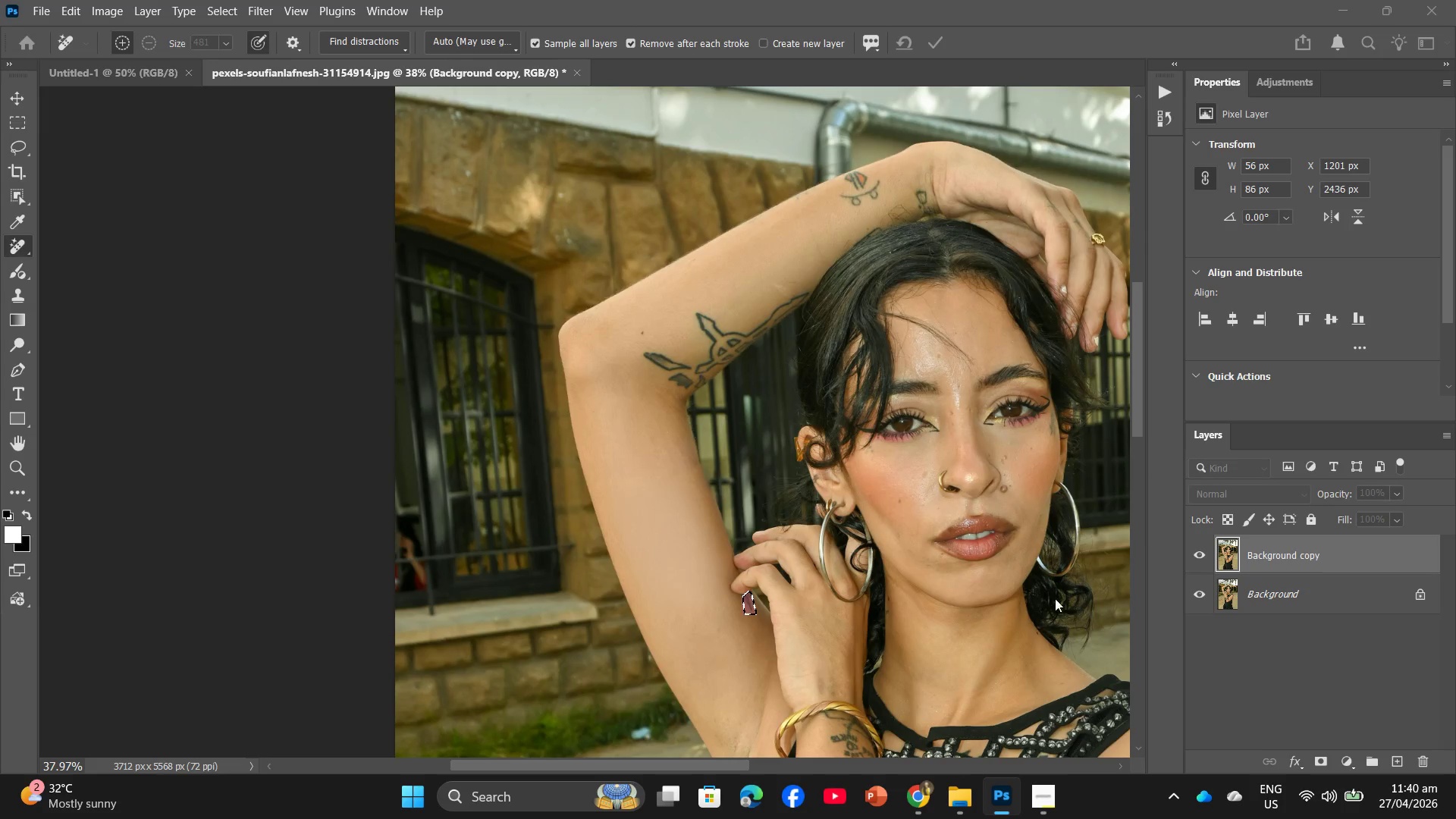 
scroll: coordinate [698, 384], scroll_direction: up, amount: 5.0